 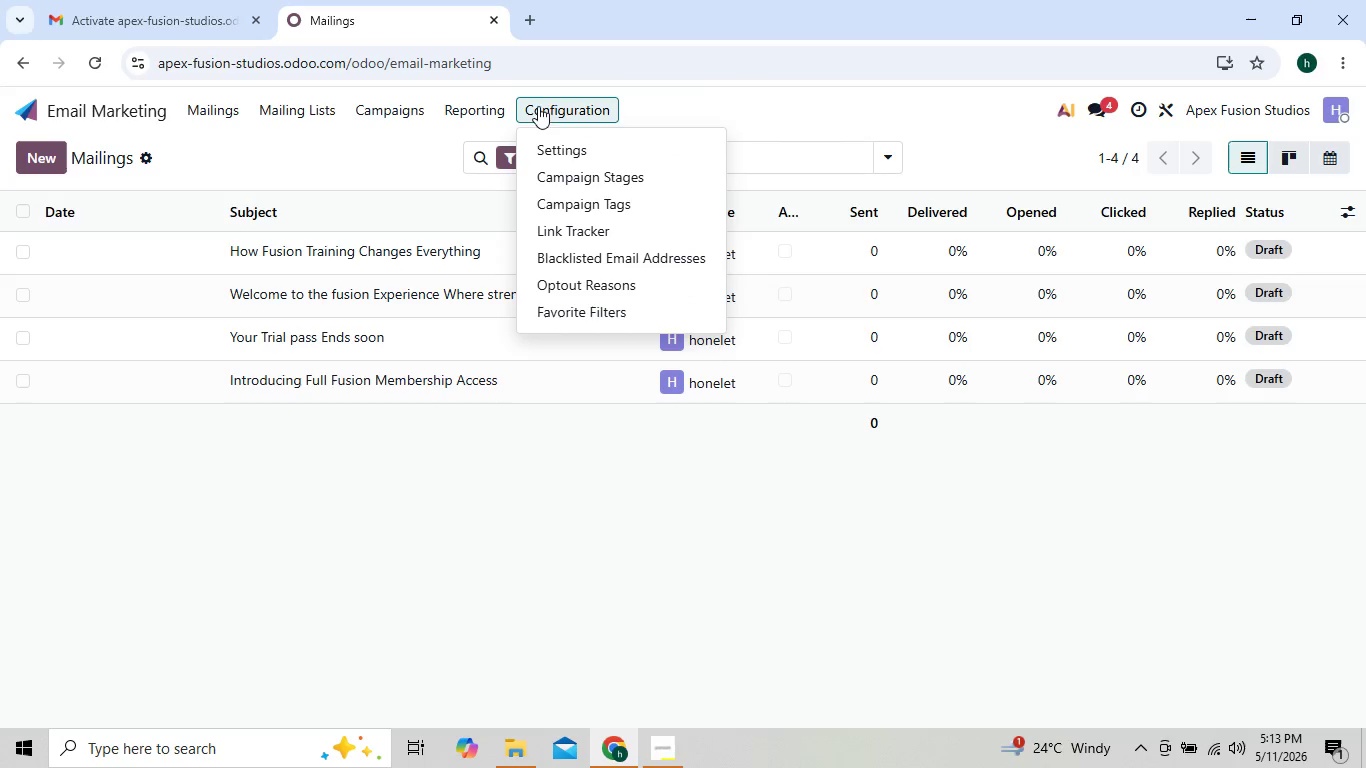 
left_click([604, 302])
 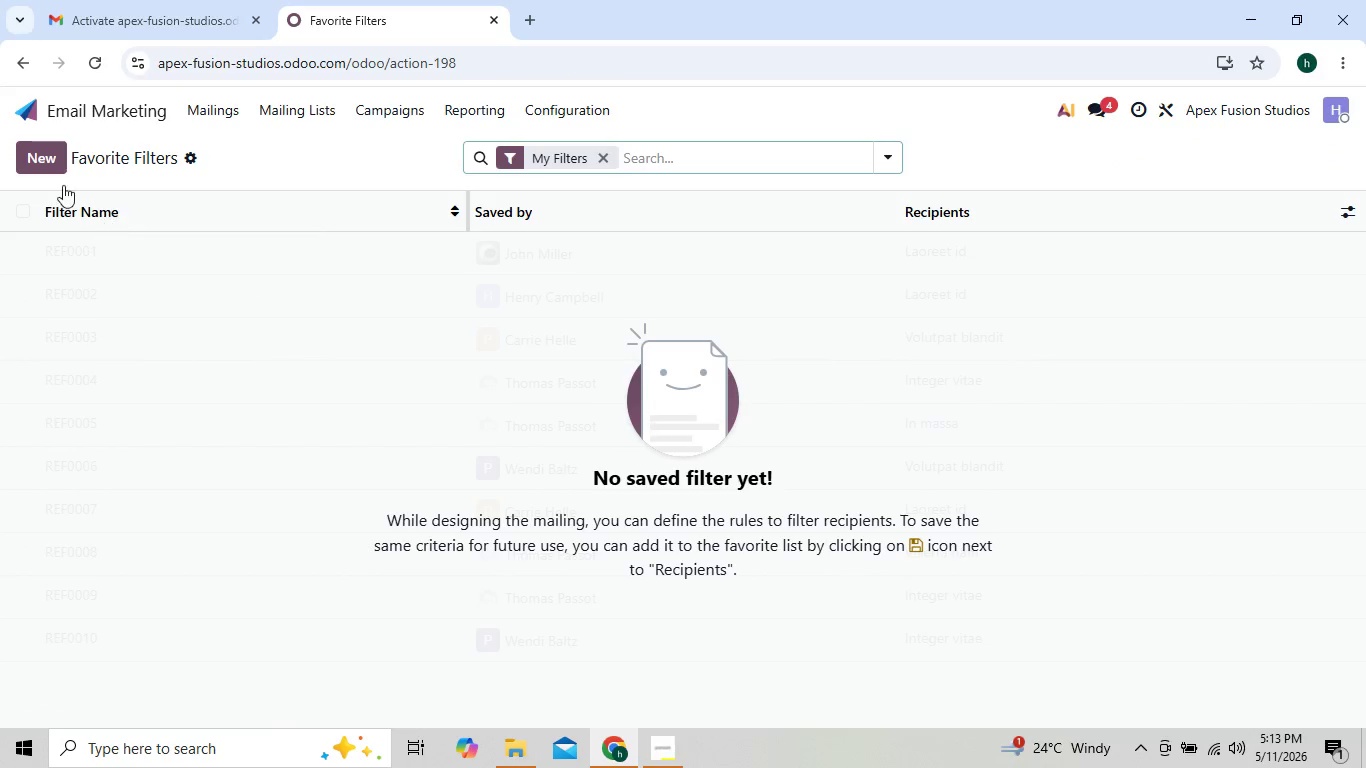 
left_click([52, 163])
 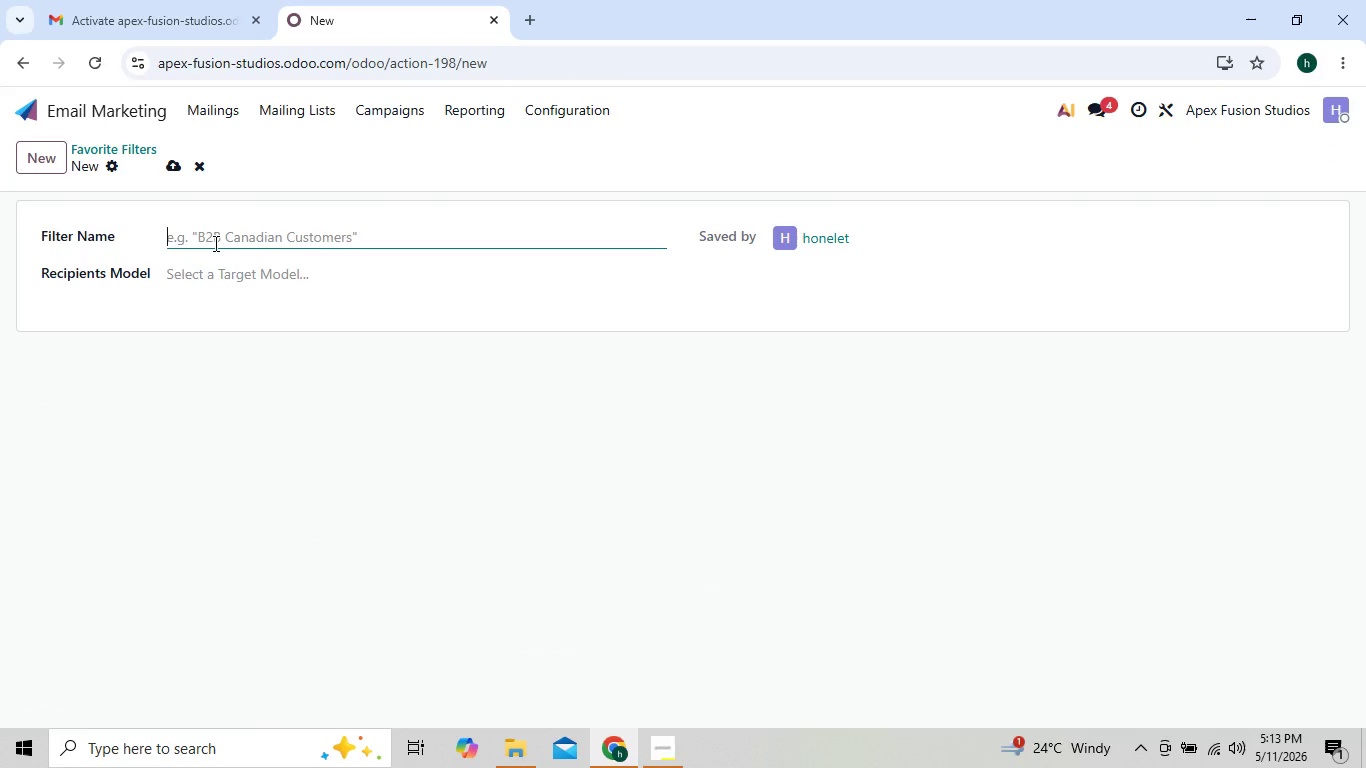 
left_click([222, 230])
 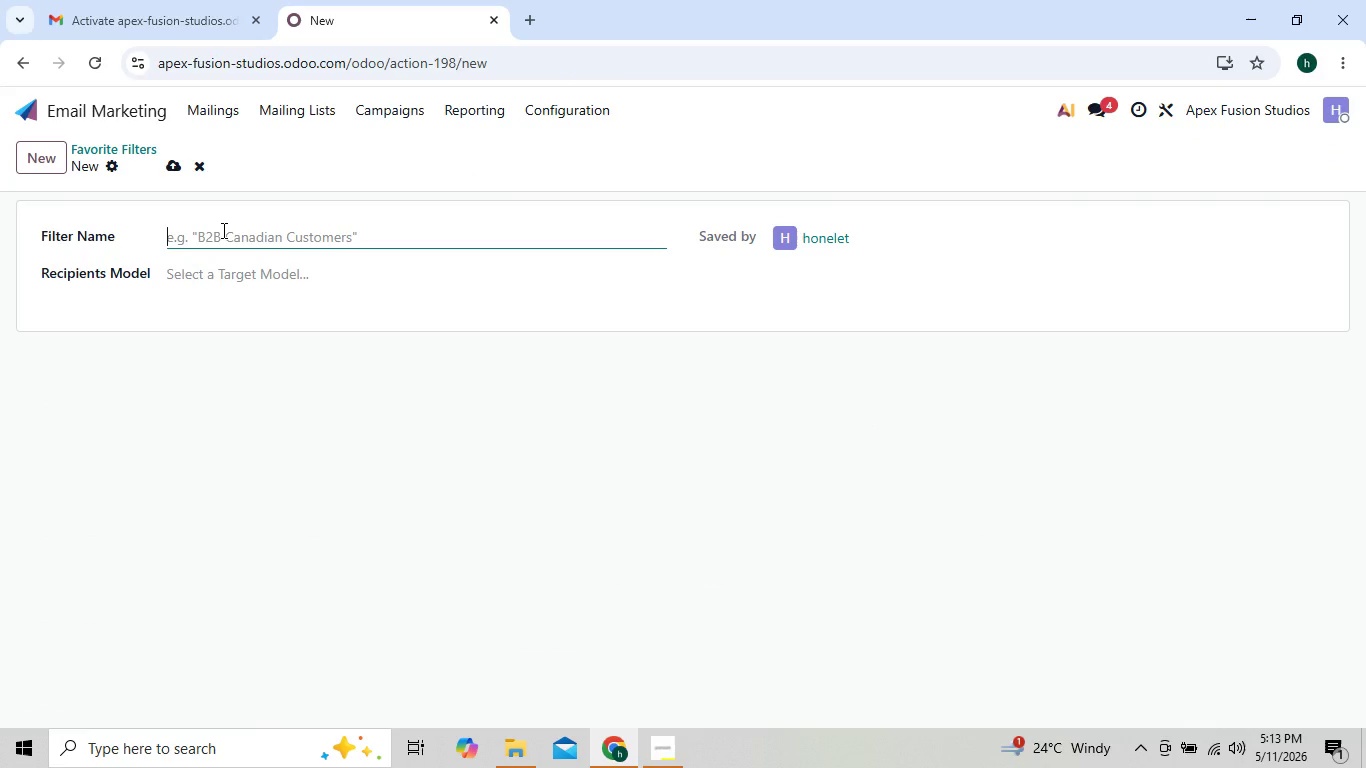 
key(Control+V)
 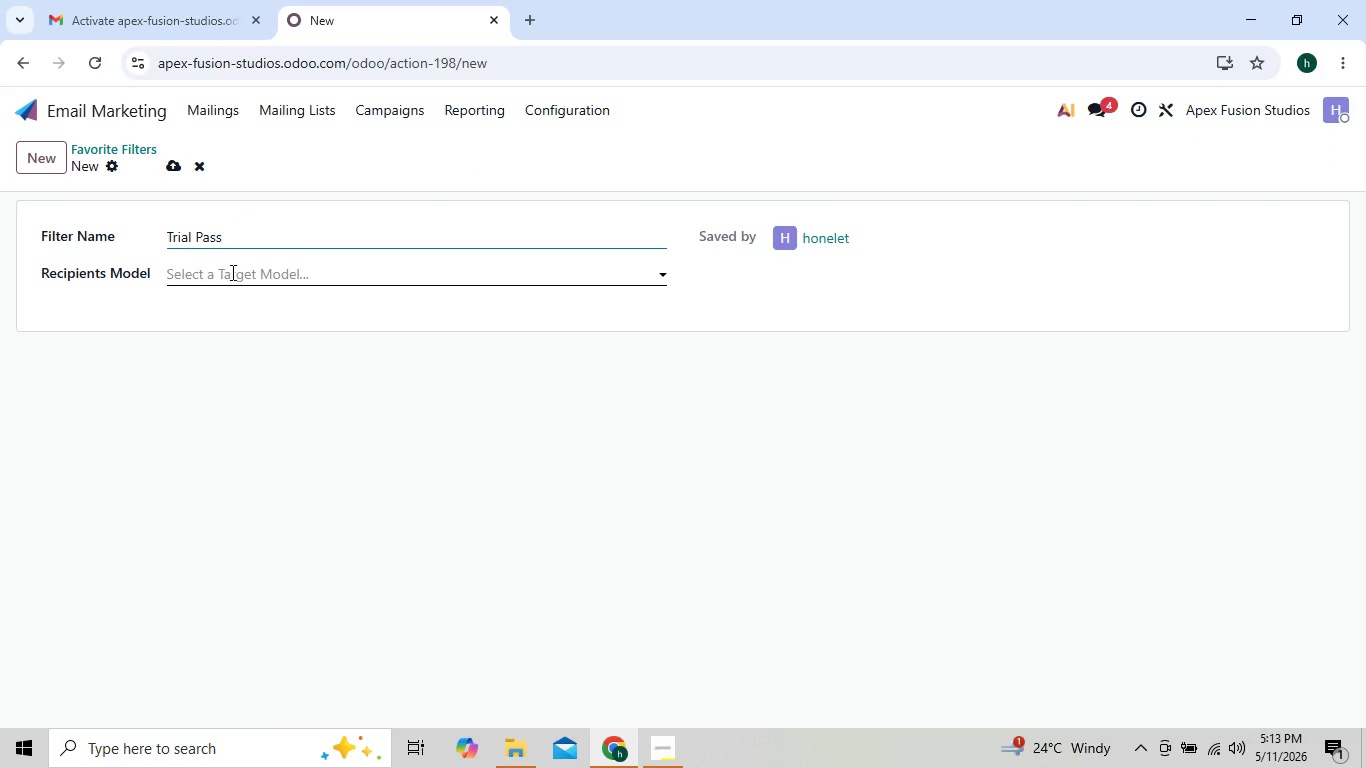 
left_click([231, 269])
 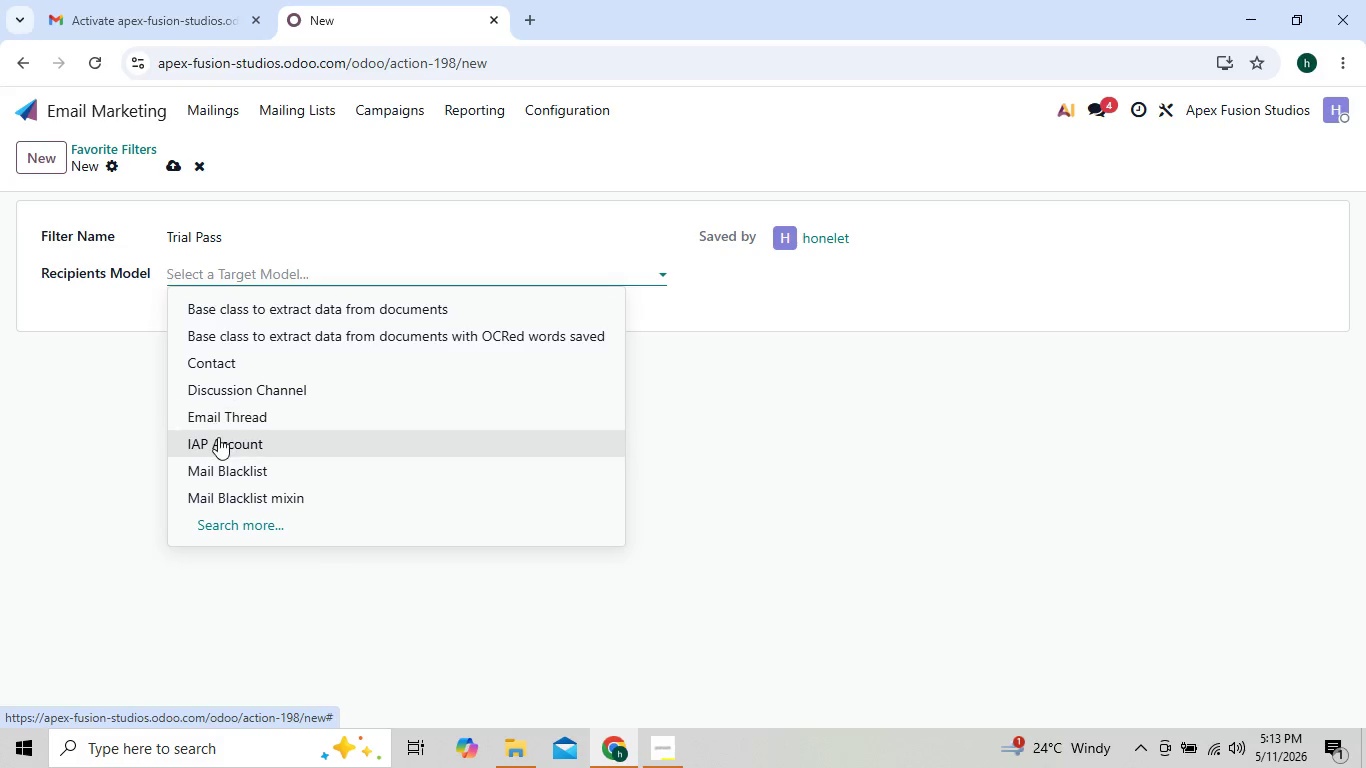 
type(mai)
 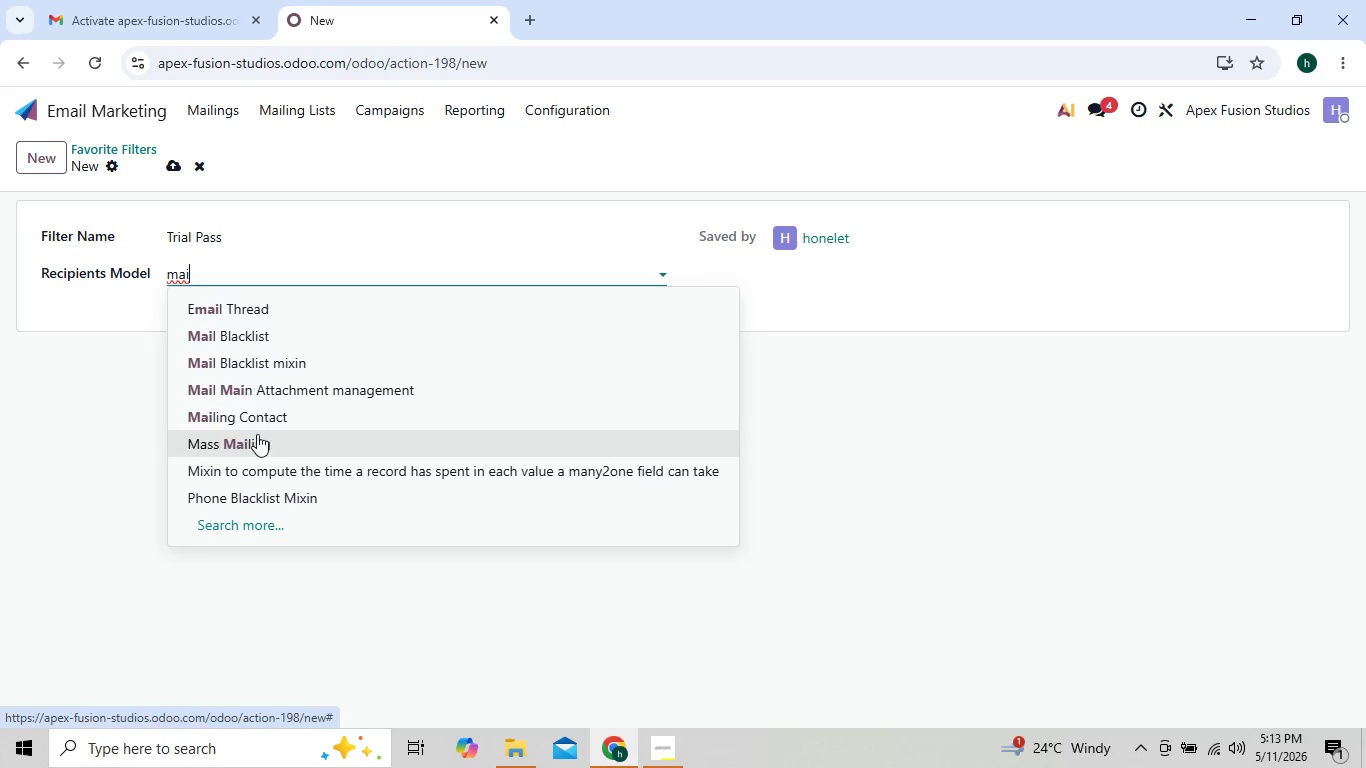 
left_click([265, 415])
 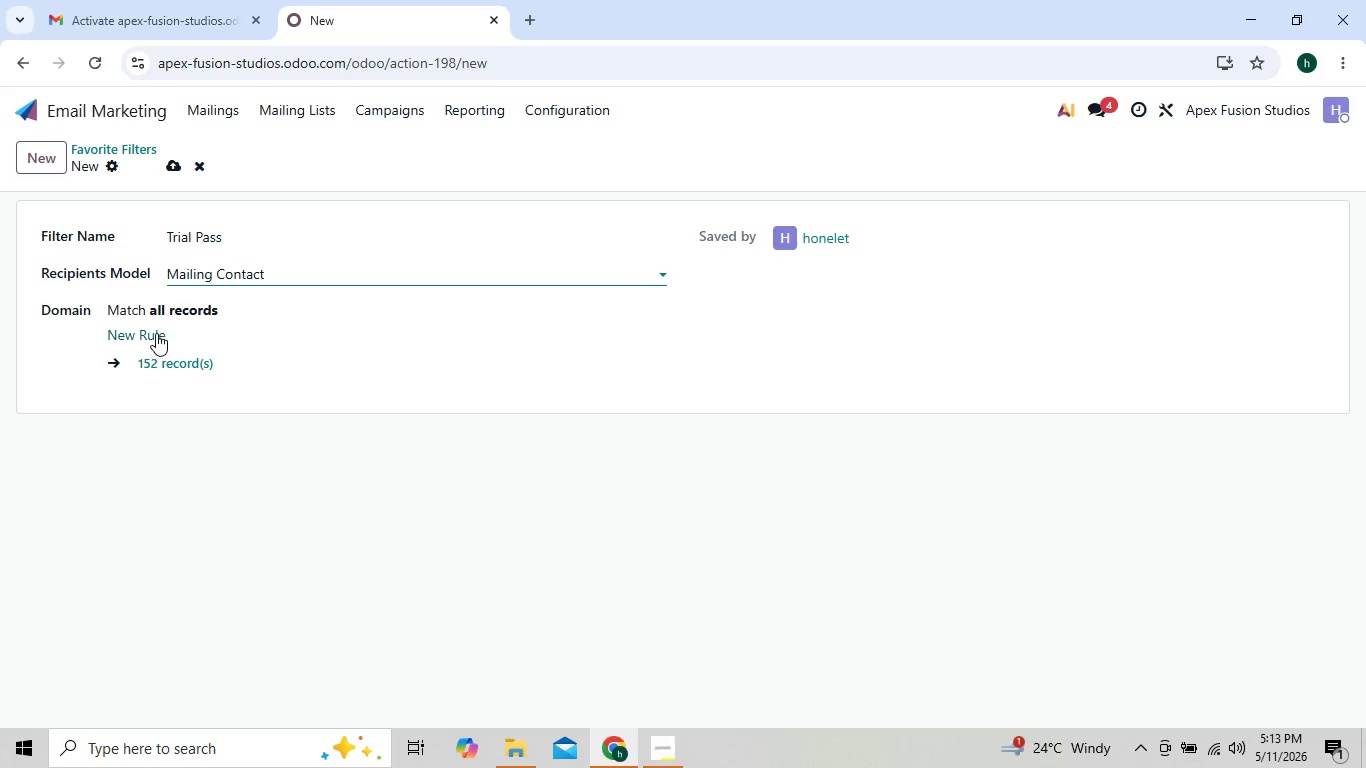 
left_click([143, 333])
 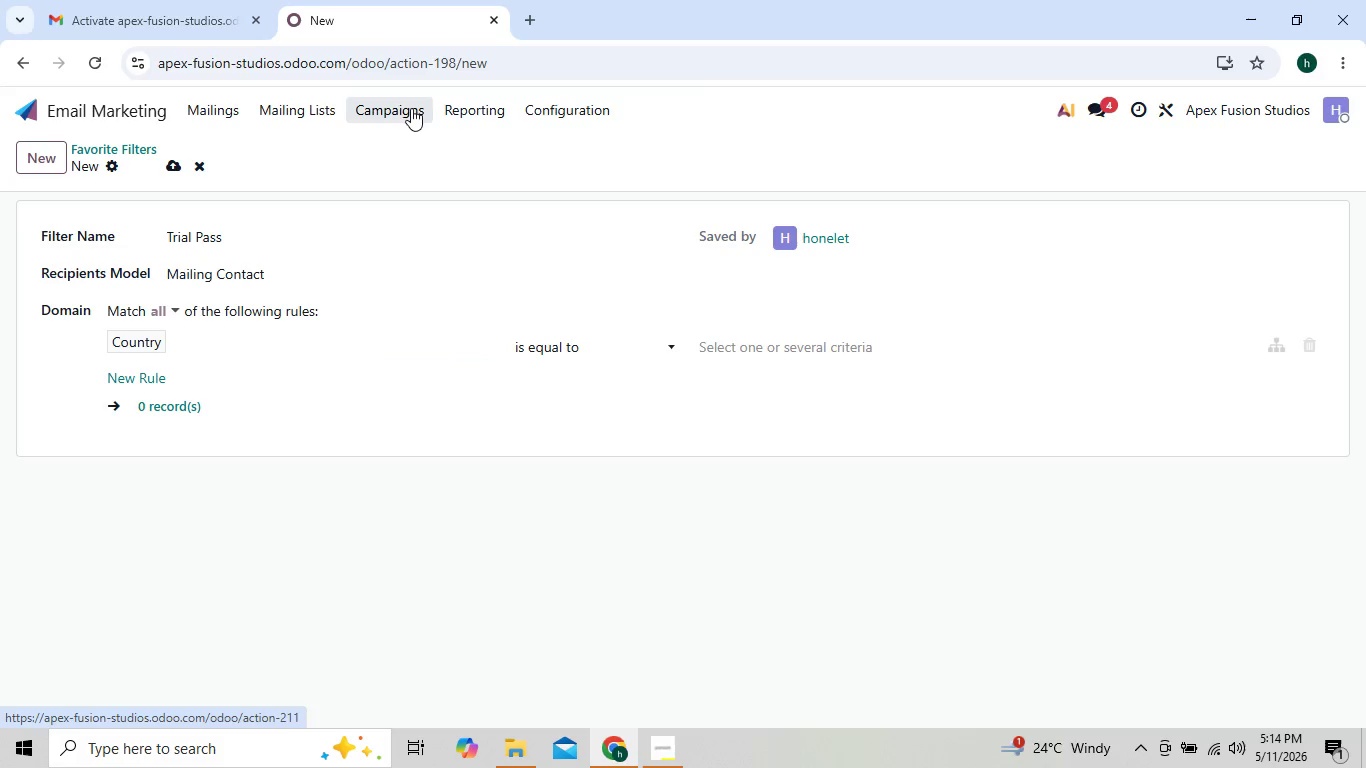 
wait(5.06)
 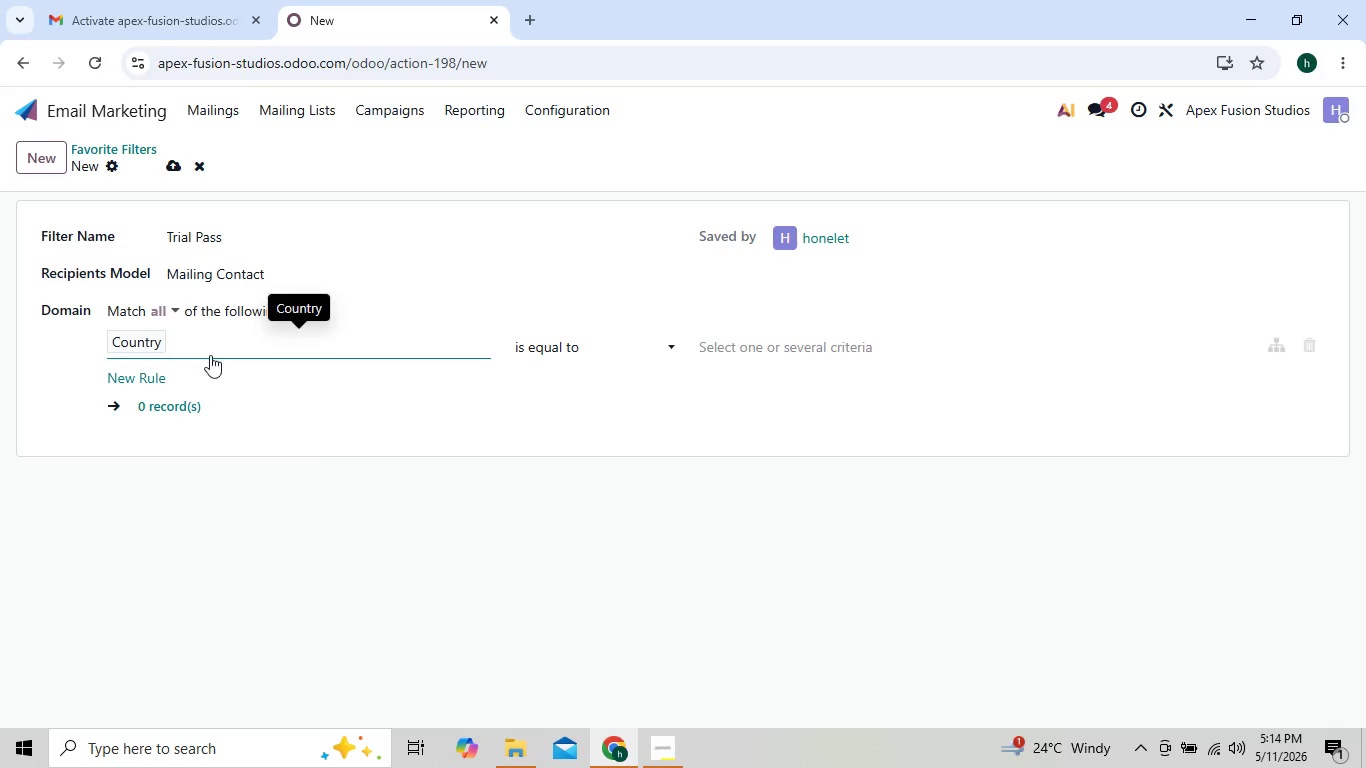 
left_click([174, 172])
 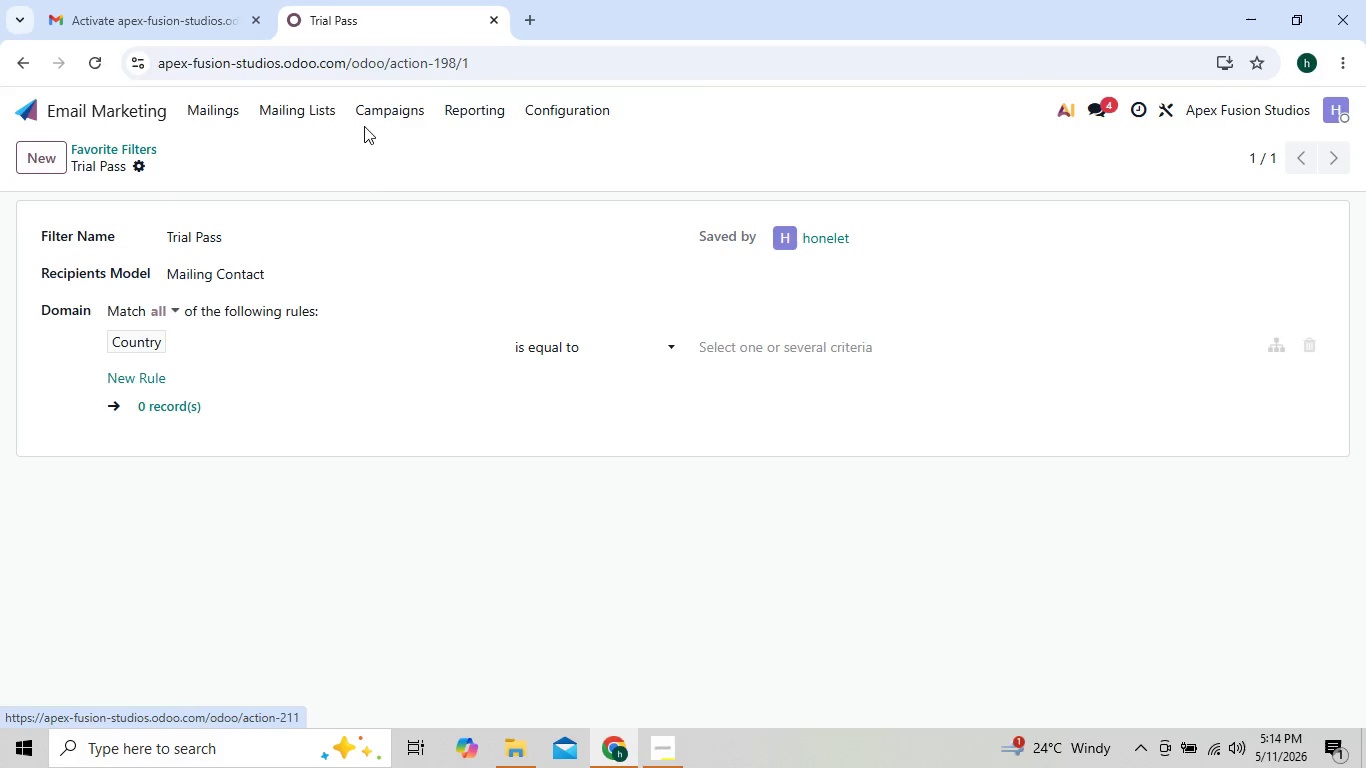 
left_click([322, 123])
 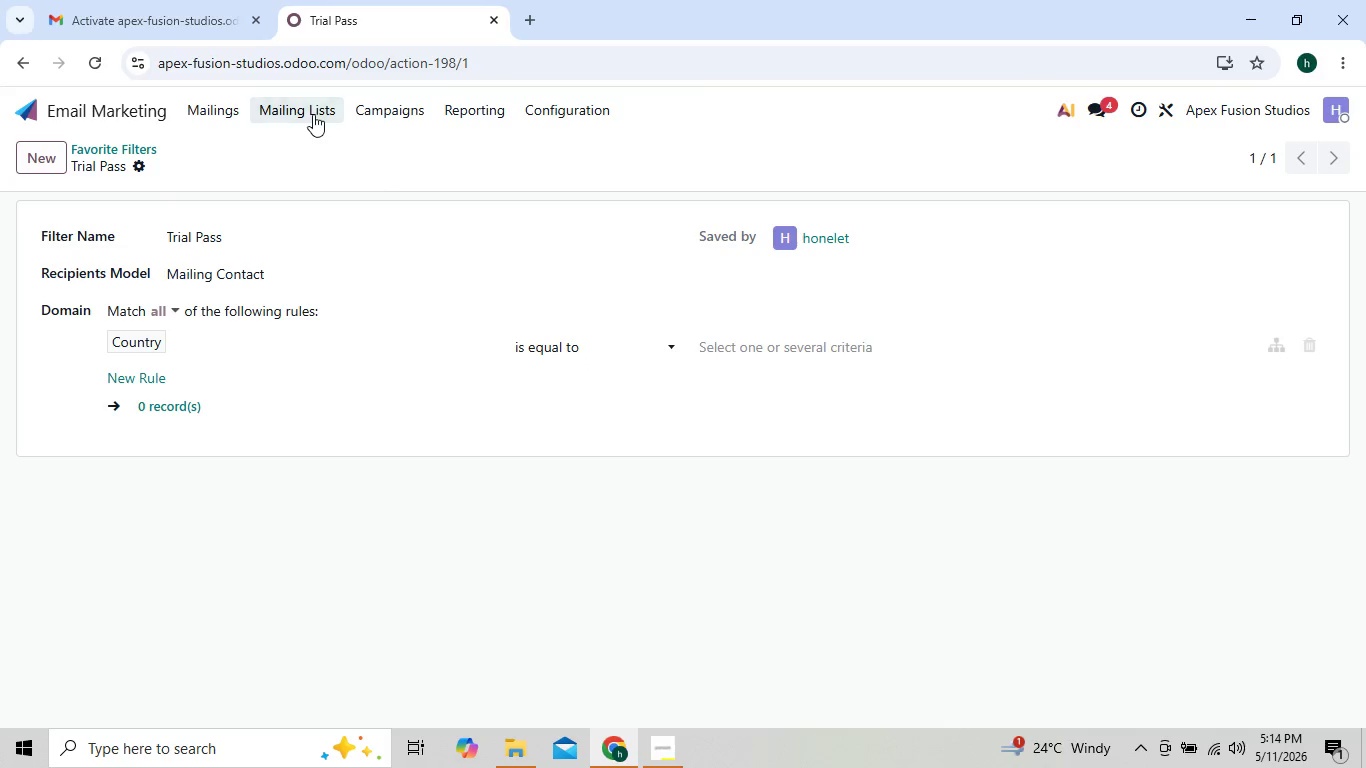 
left_click([313, 114])
 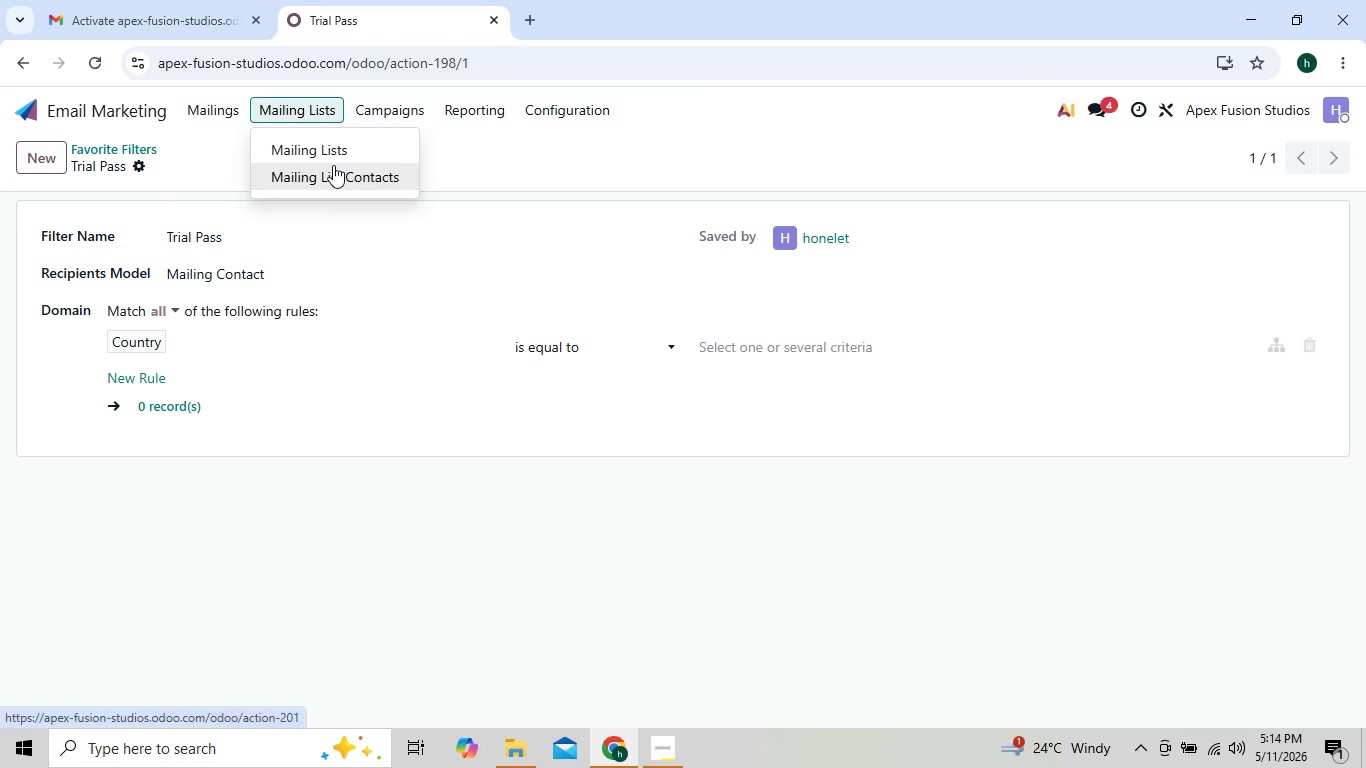 
left_click([333, 165])
 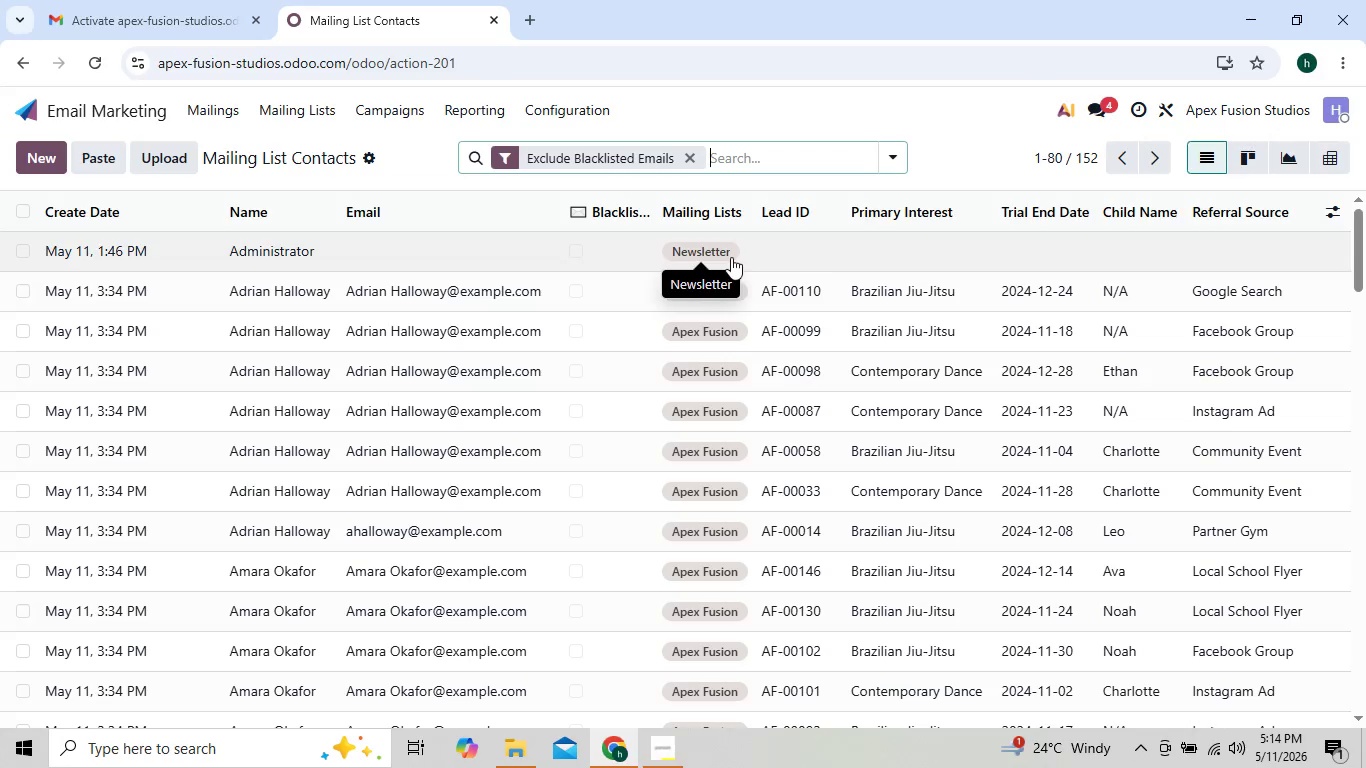 
wait(5.41)
 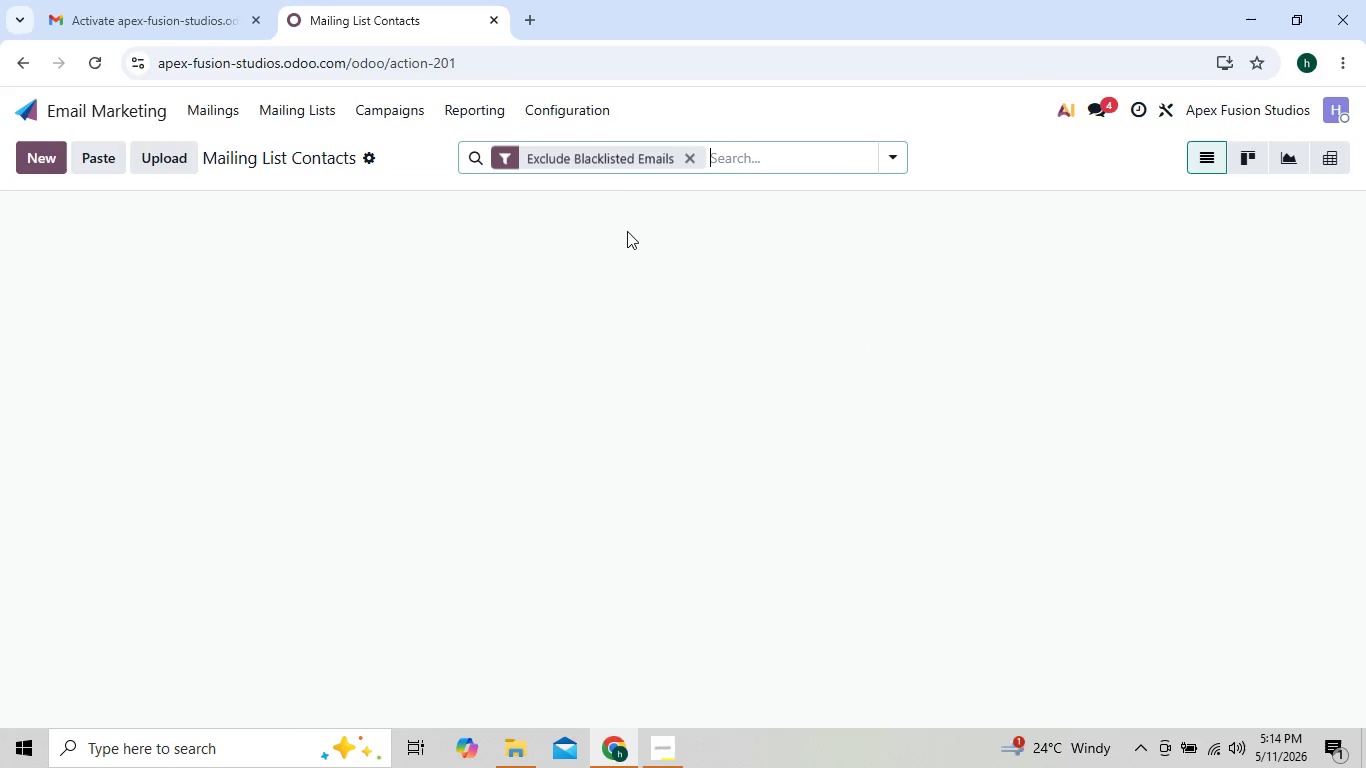 
mouse_move([1019, 264])
 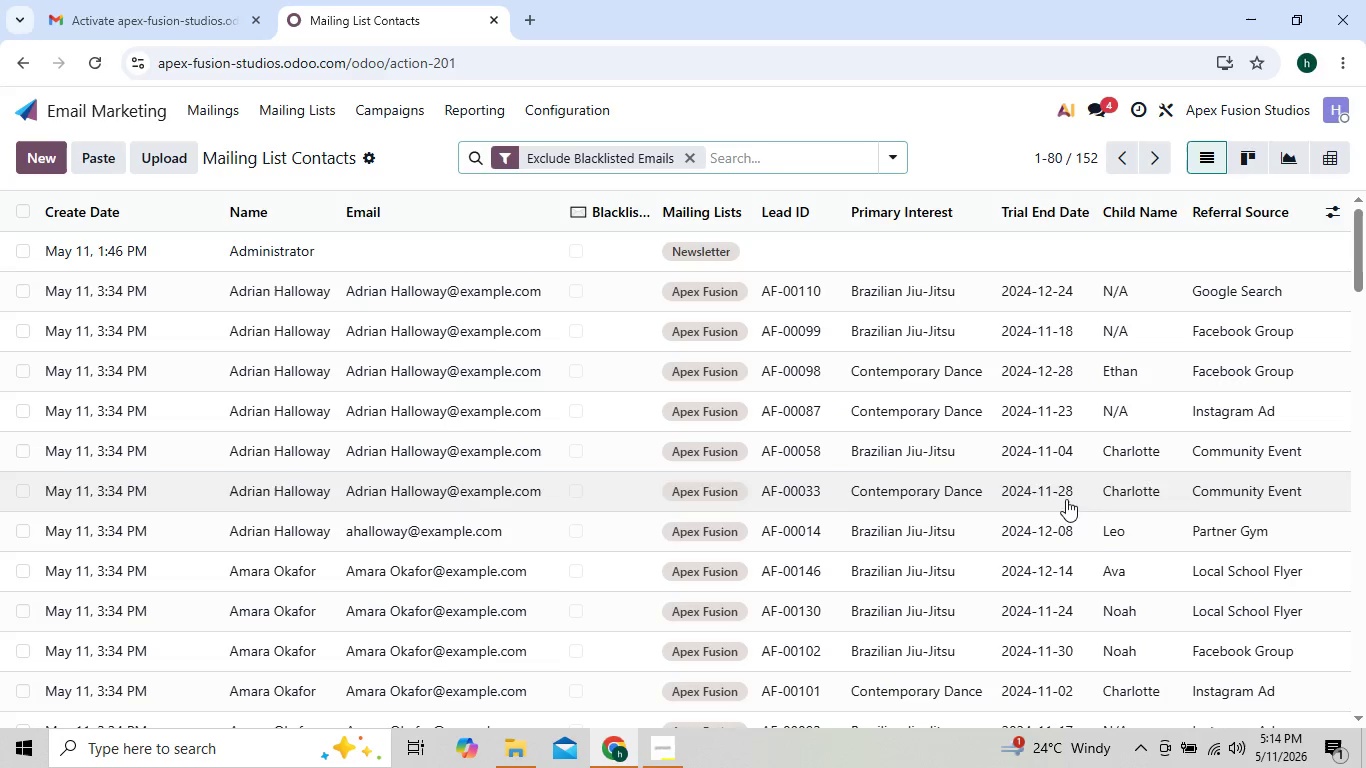 
wait(5.23)
 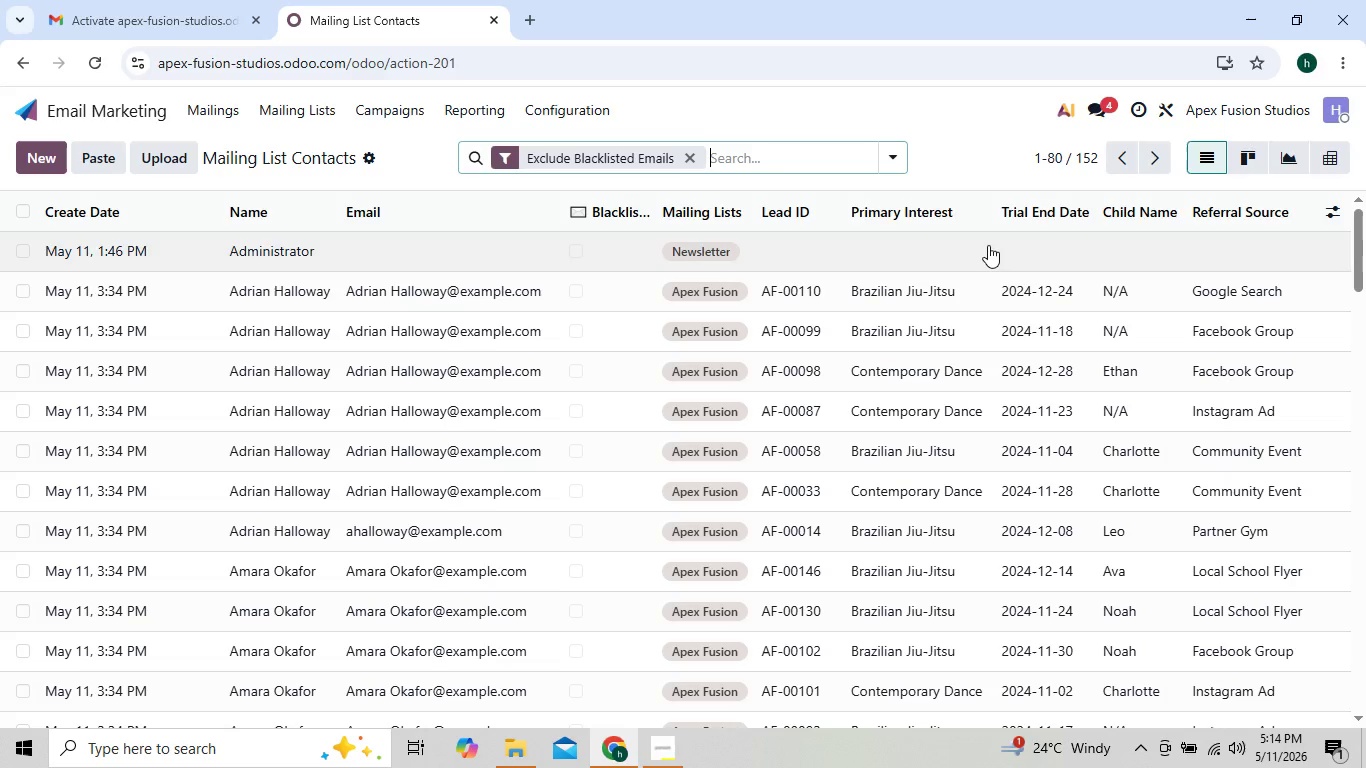 
mouse_move([1090, 381])
 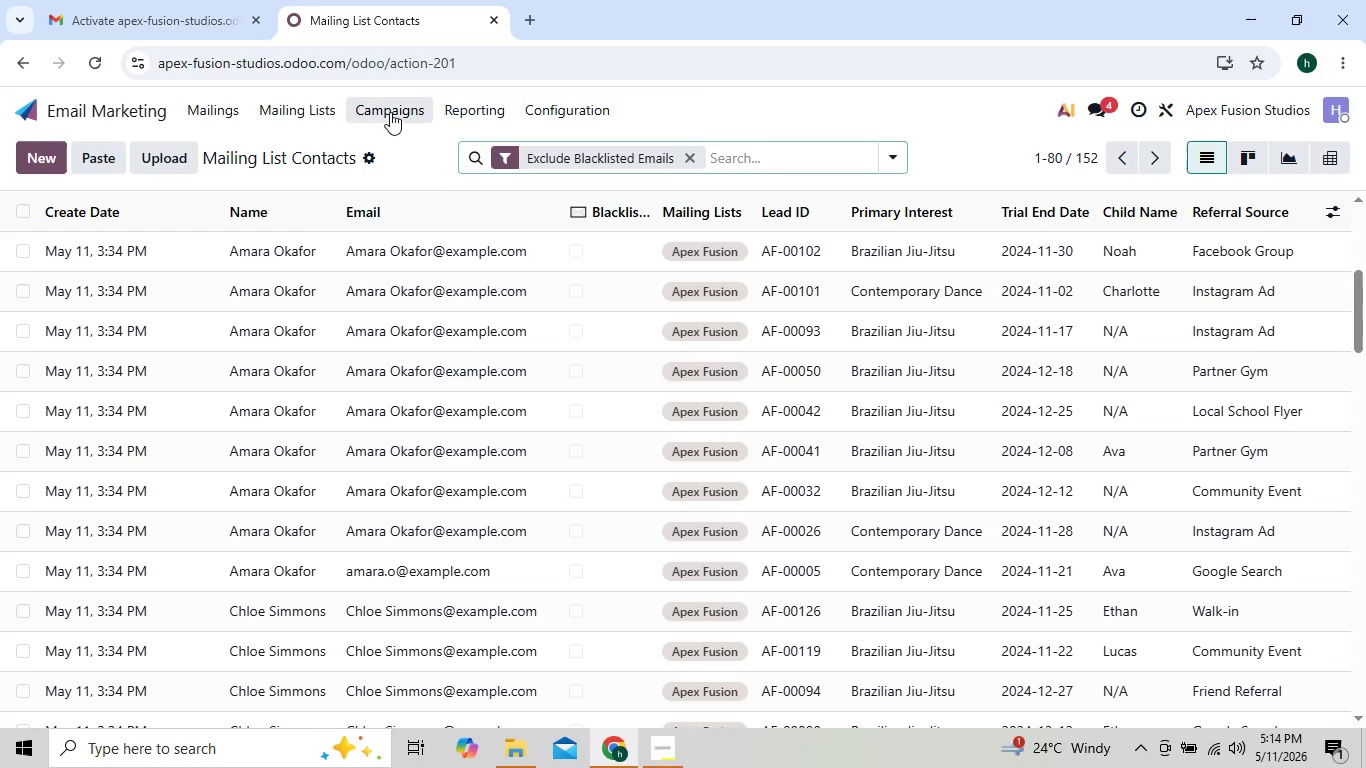 
left_click([390, 113])
 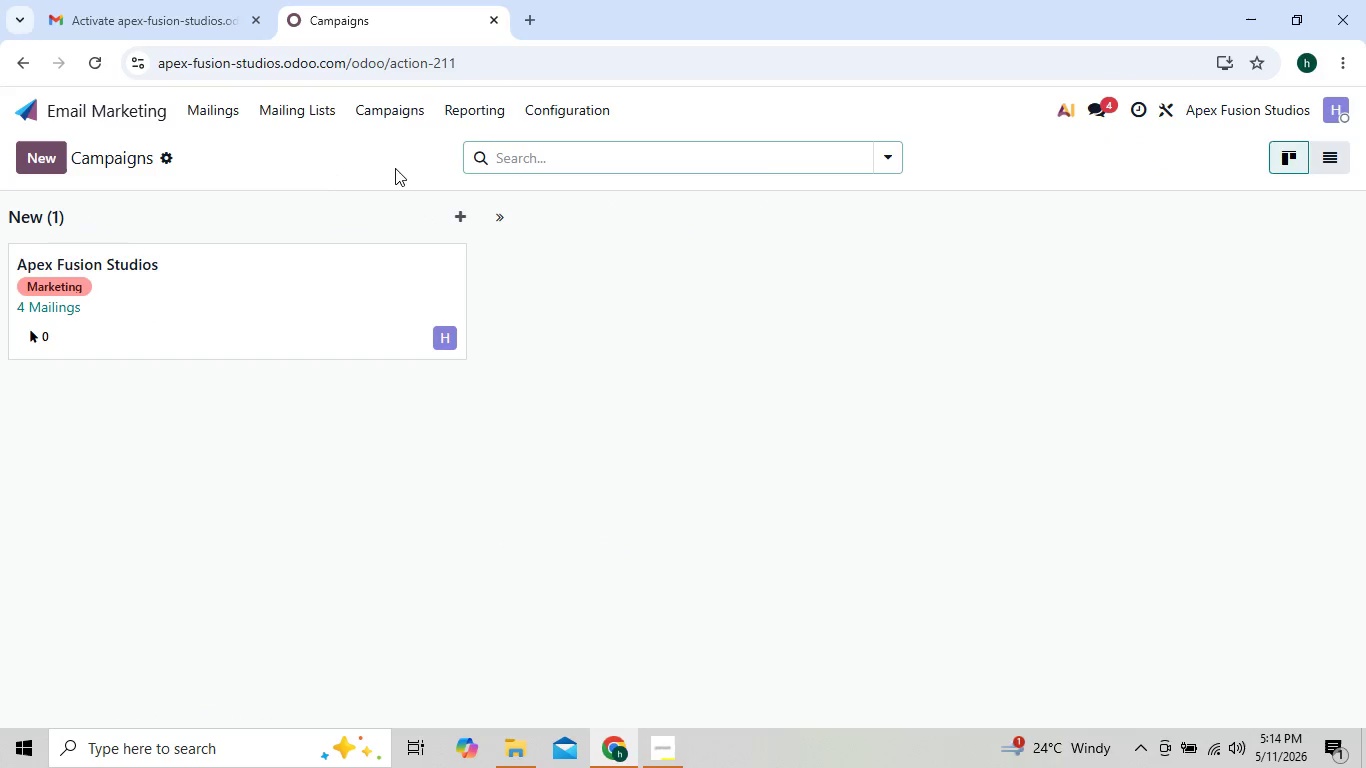 
left_click([560, 108])
 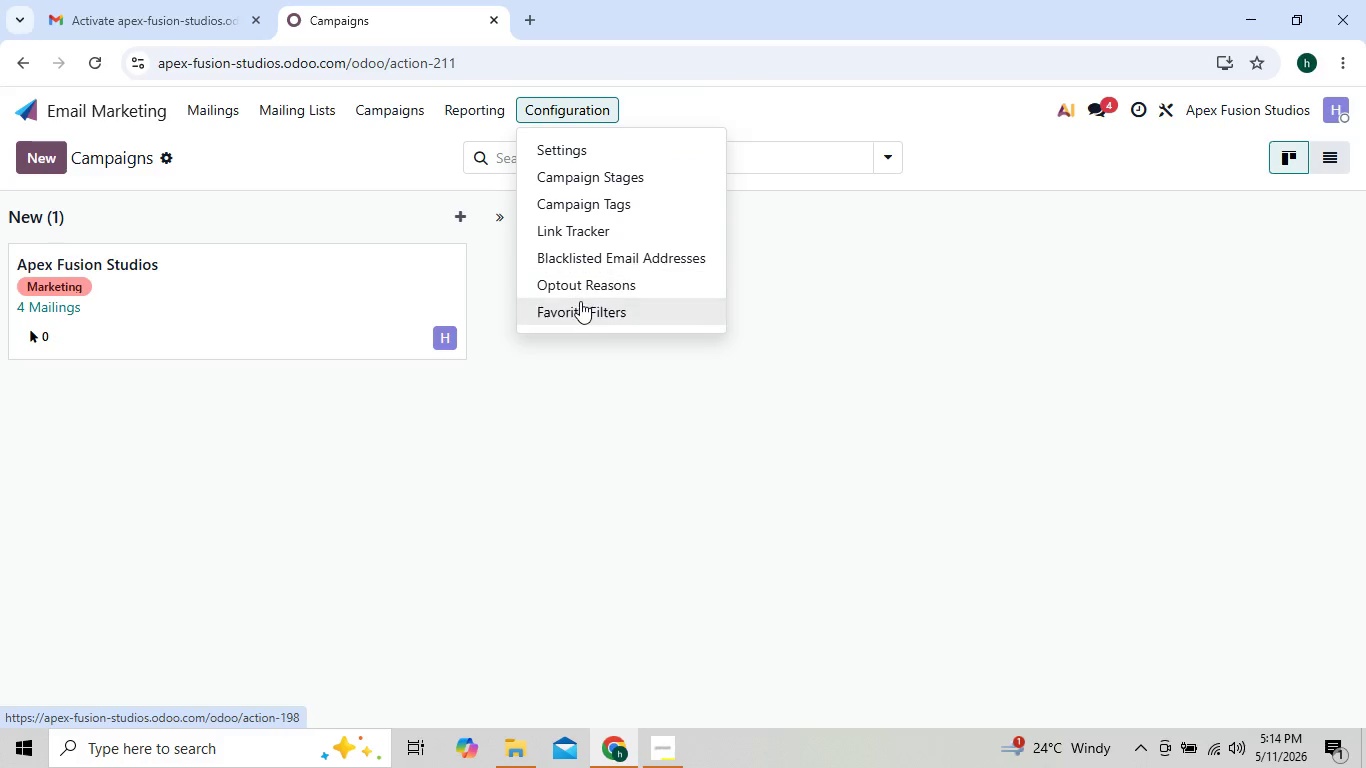 
left_click([580, 304])
 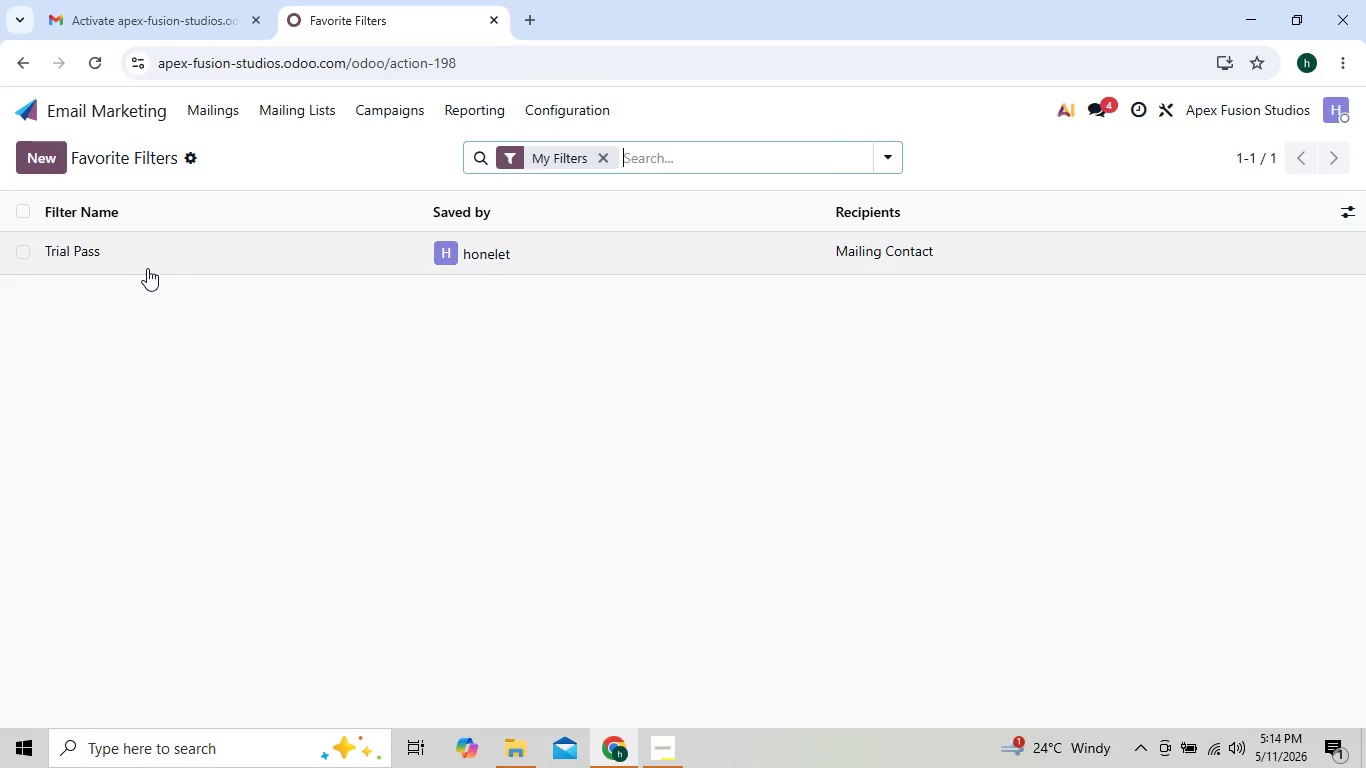 
left_click([147, 260])
 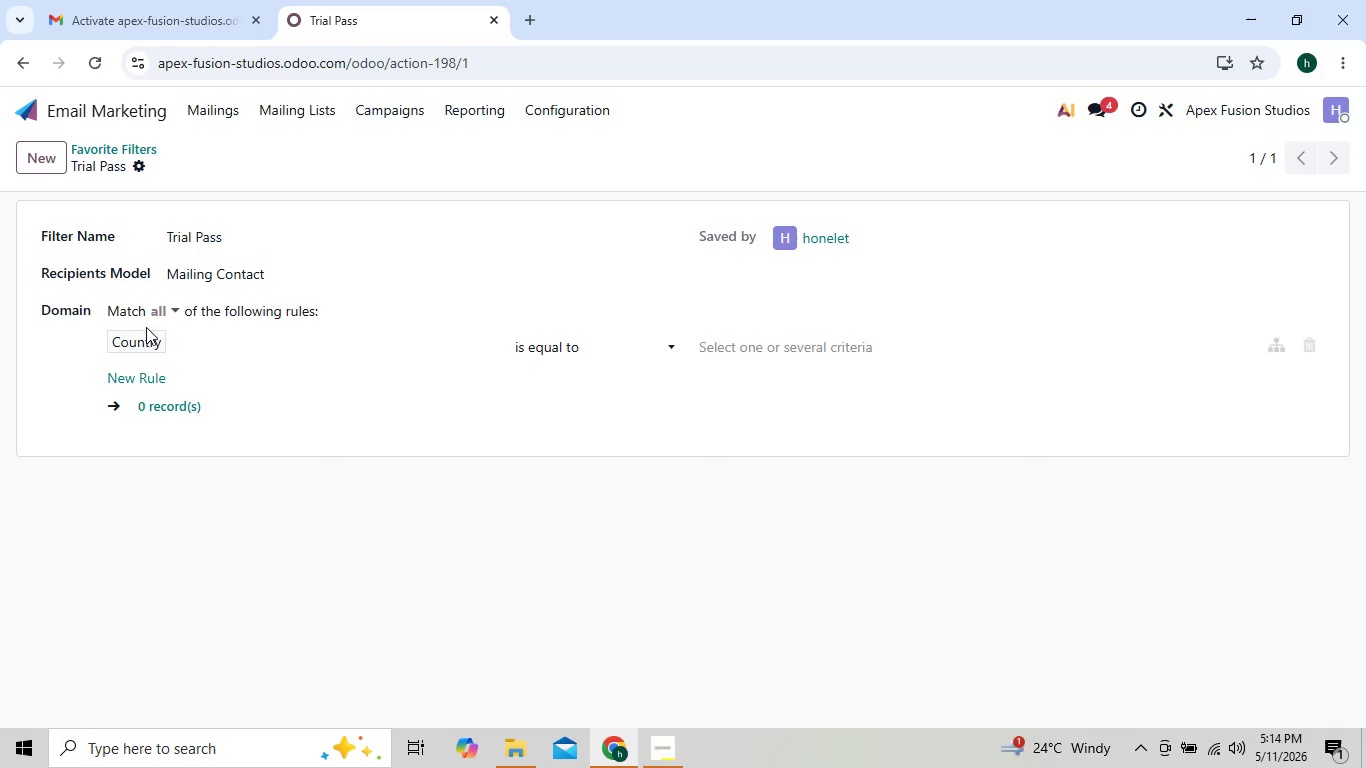 
left_click([142, 340])
 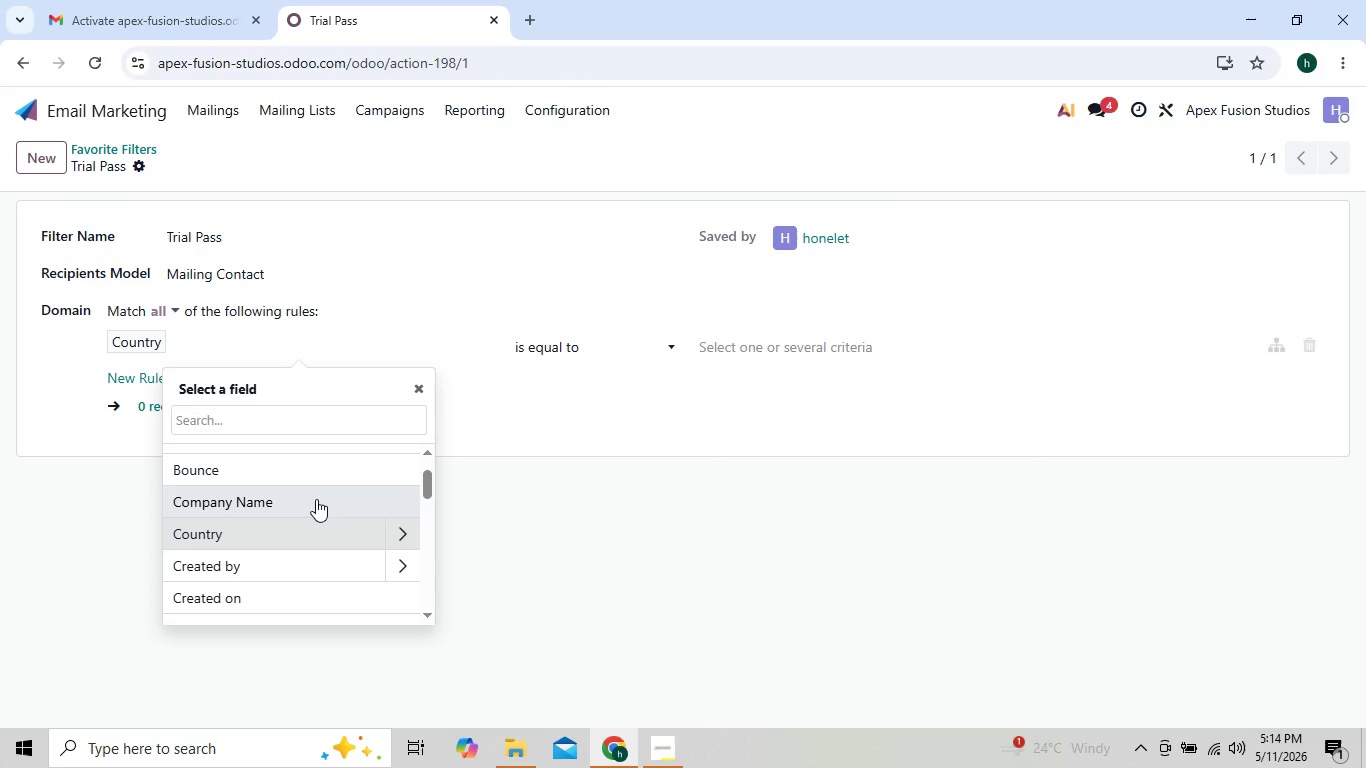 
mouse_move([421, 486])
 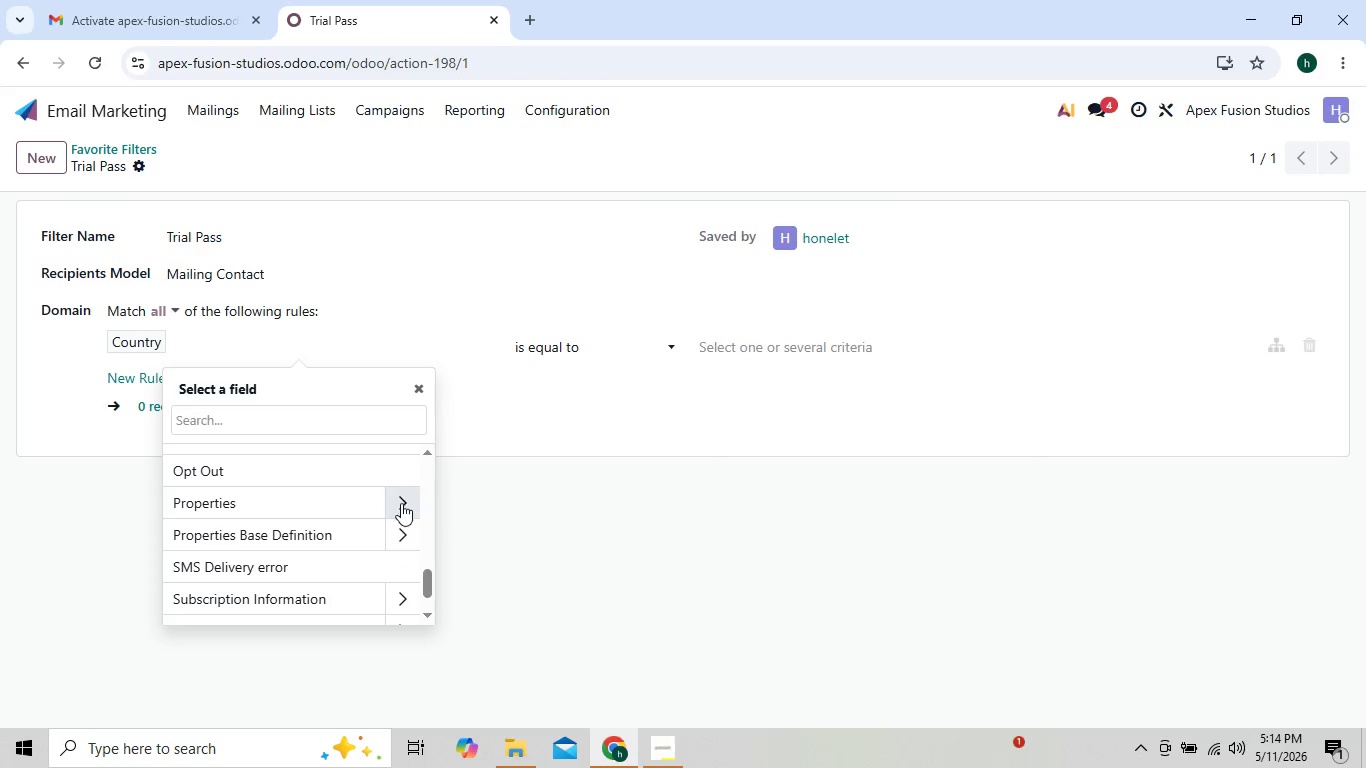 
left_click([401, 503])
 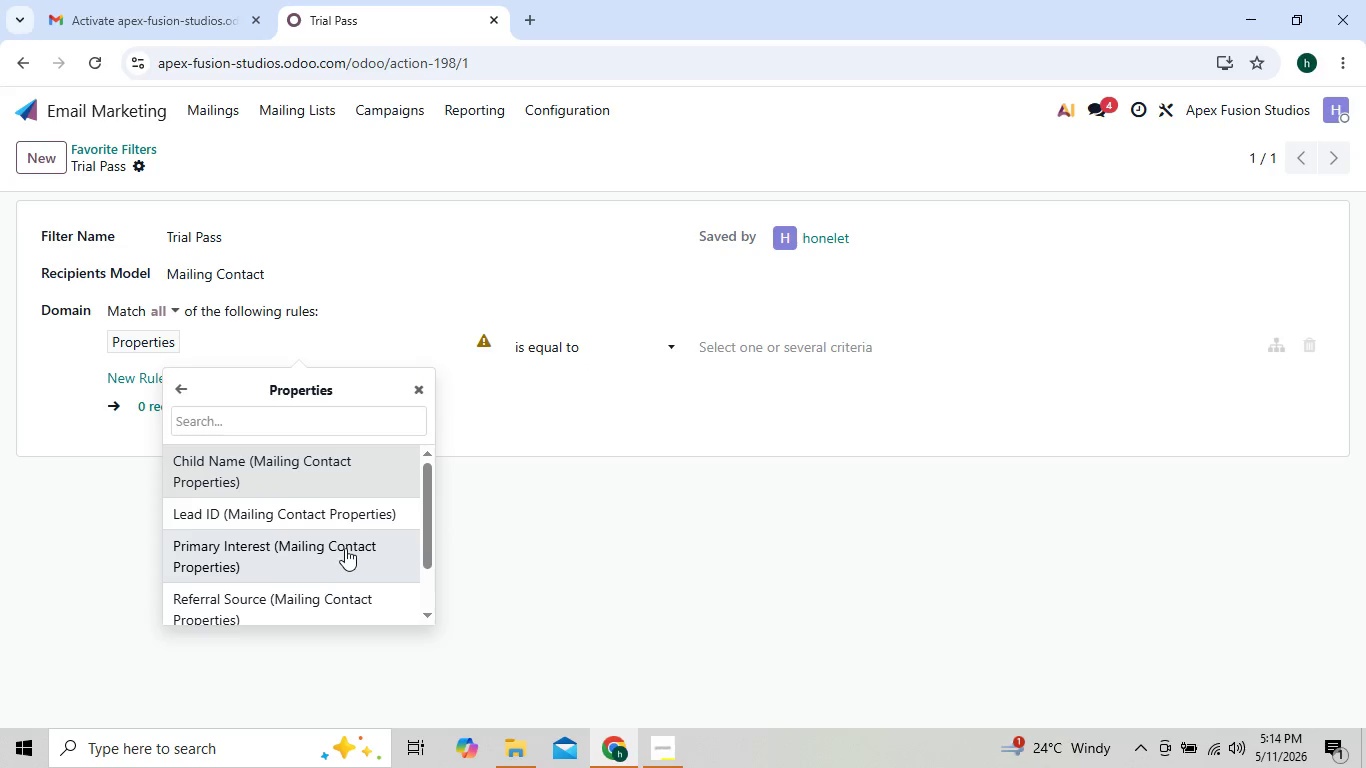 
left_click([354, 500])
 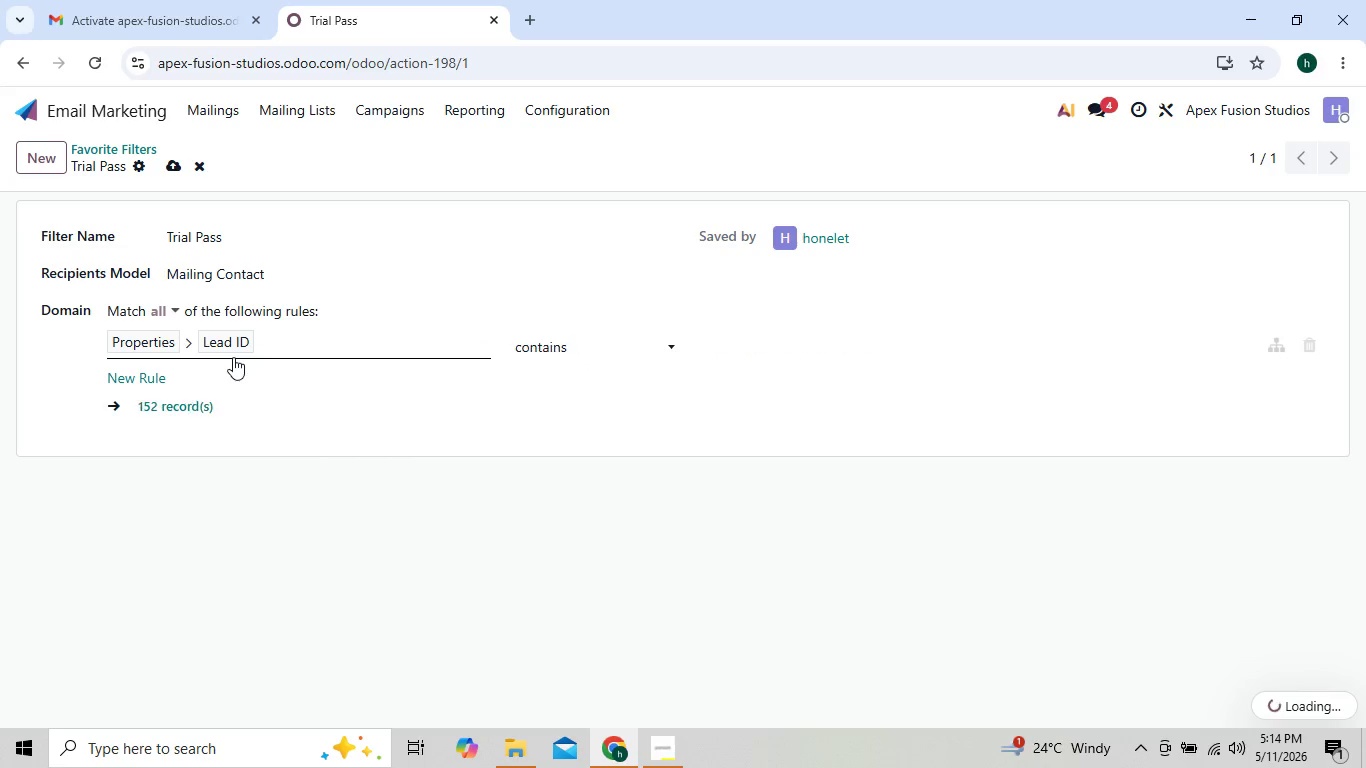 
left_click([225, 342])
 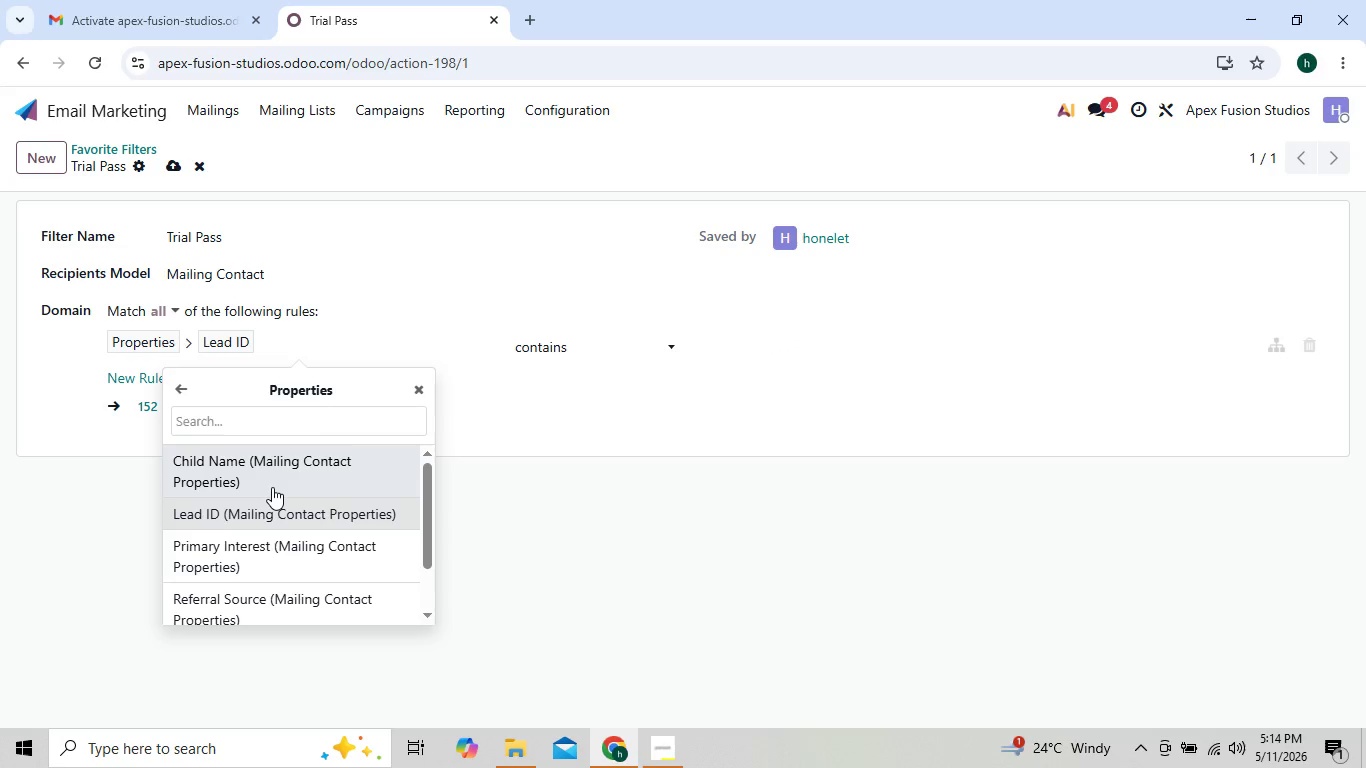 
left_click([272, 487])
 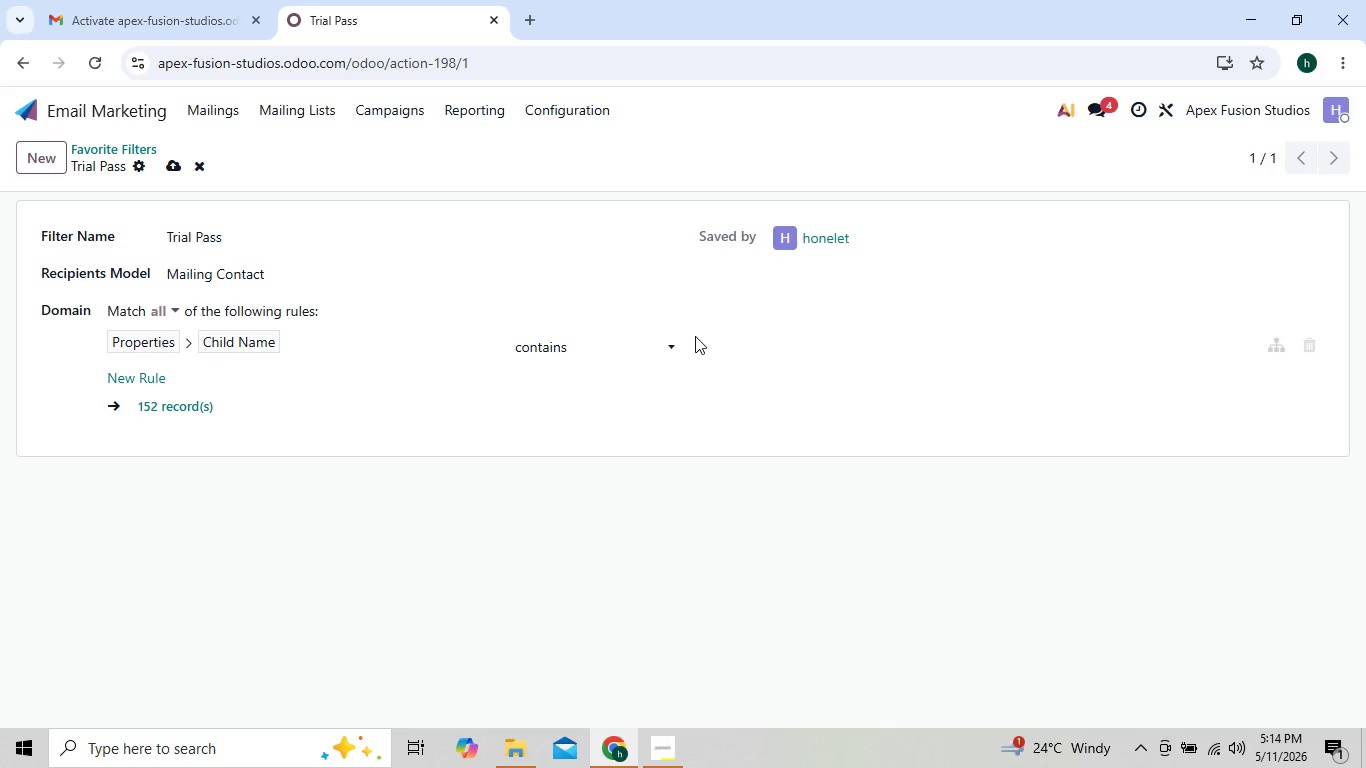 
left_click([660, 347])
 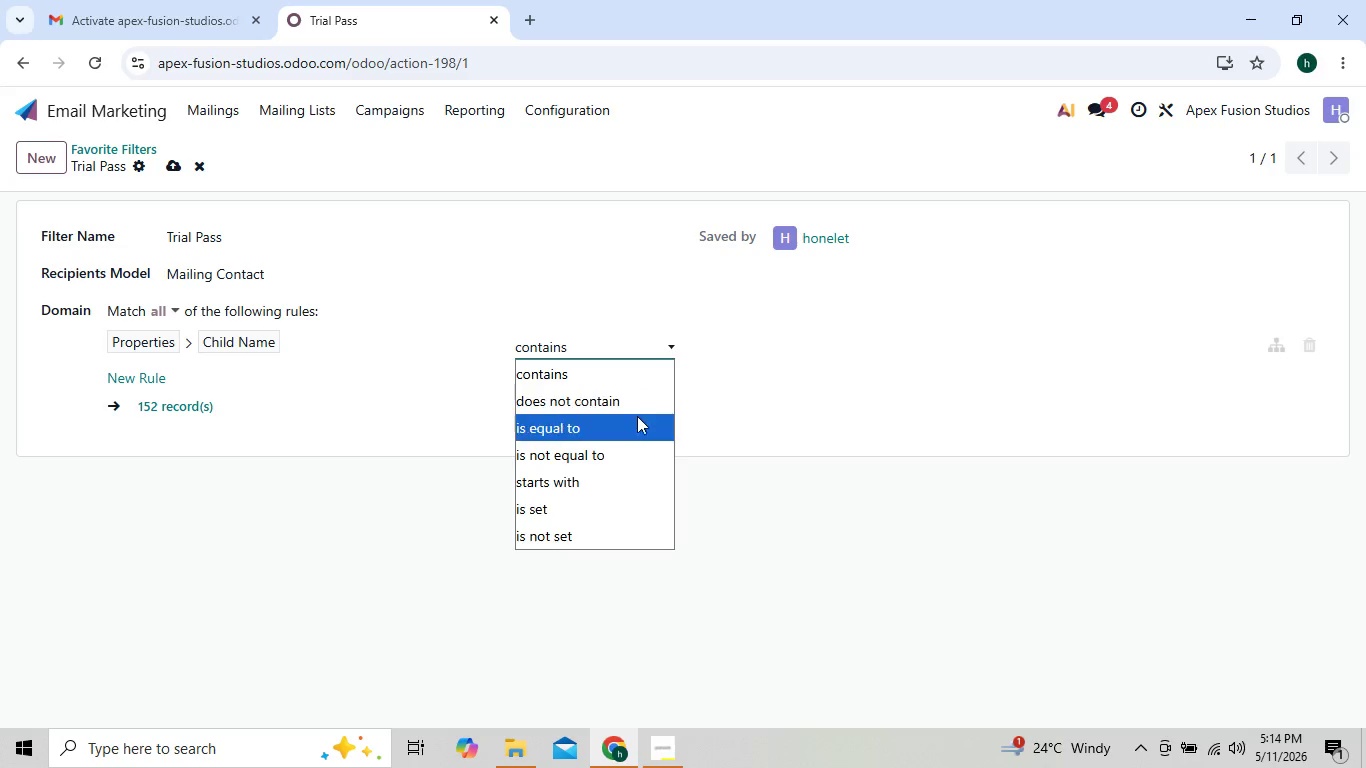 
left_click([637, 418])
 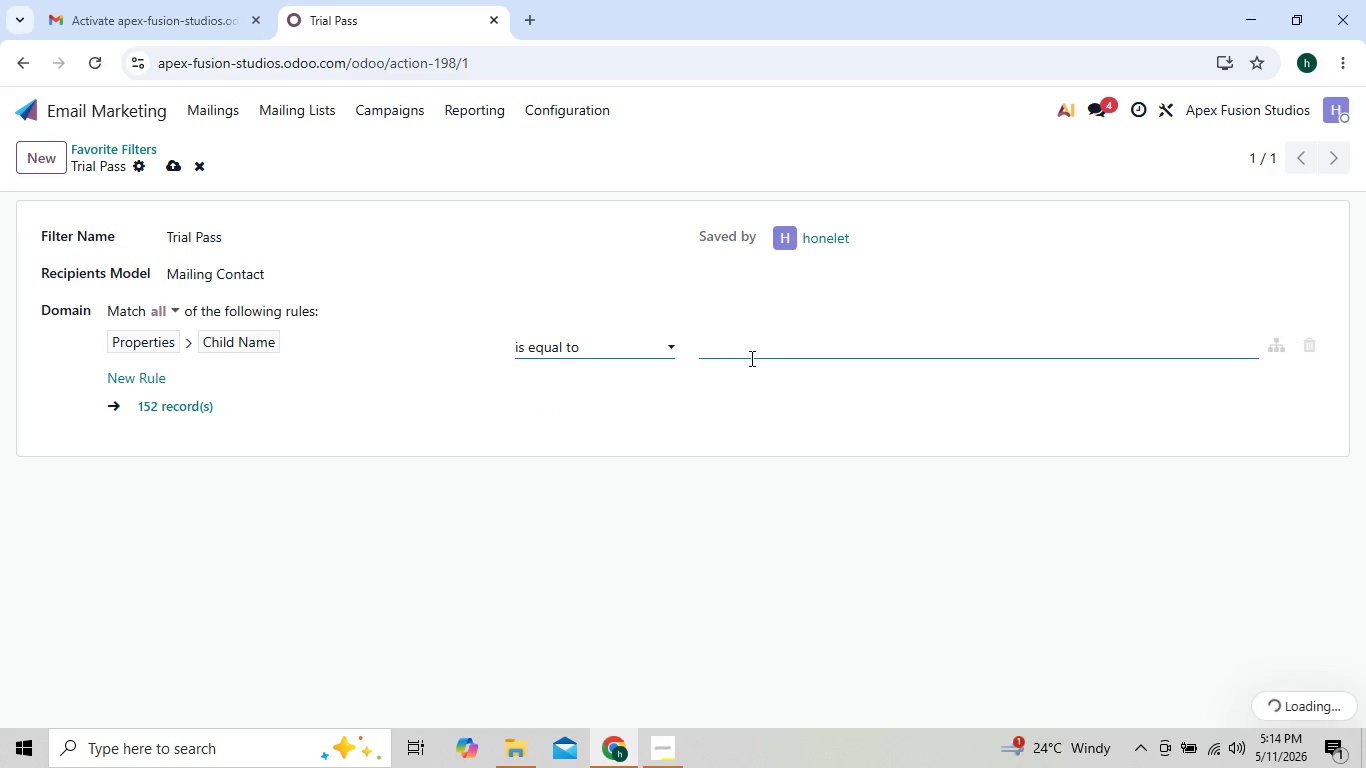 
left_click([753, 358])
 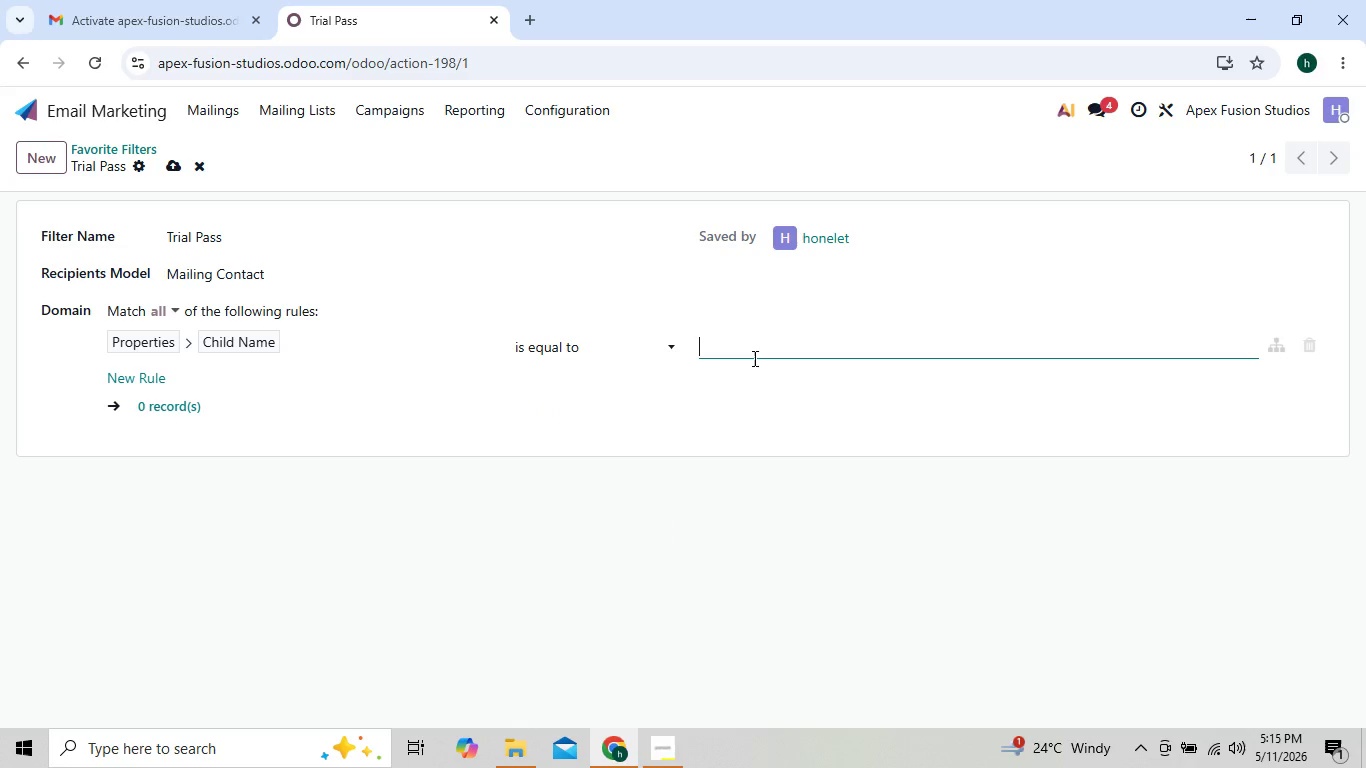 
key(N)
 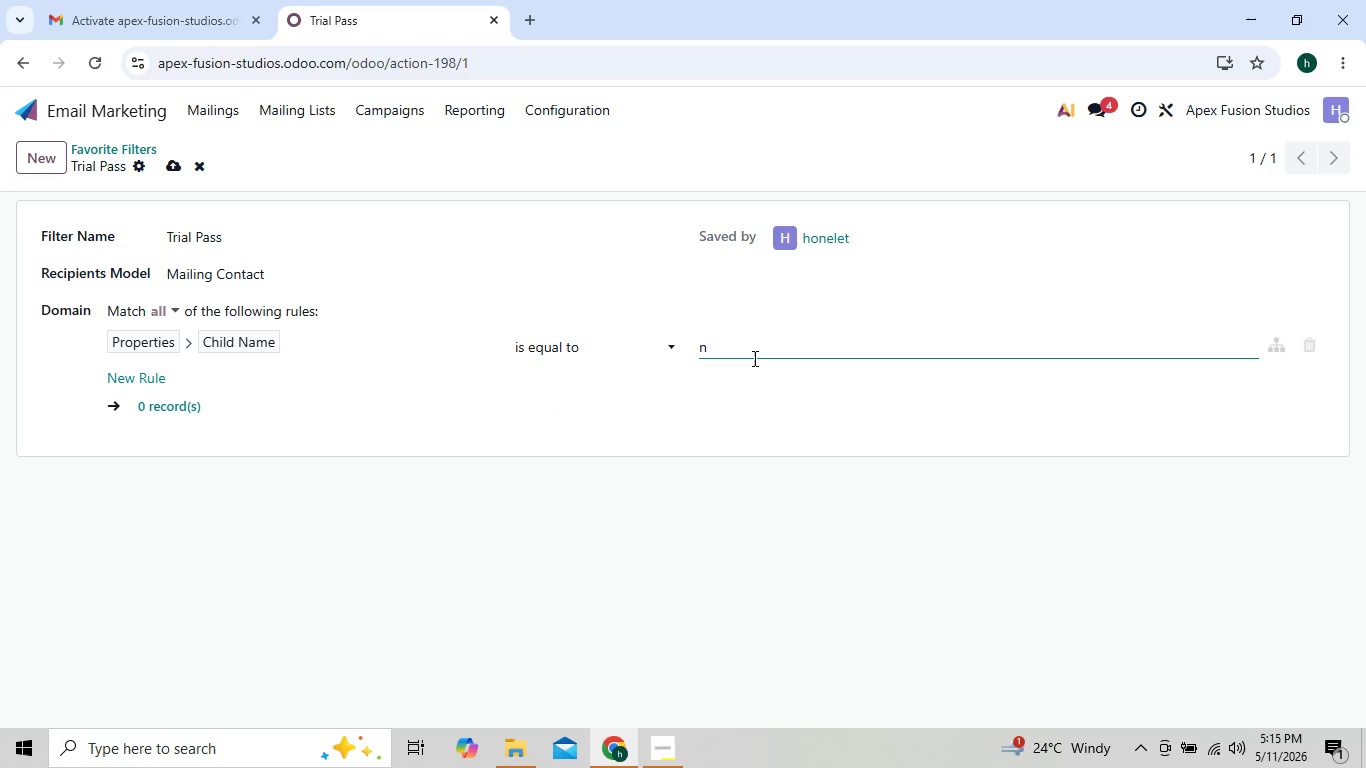 
key(Backspace)
 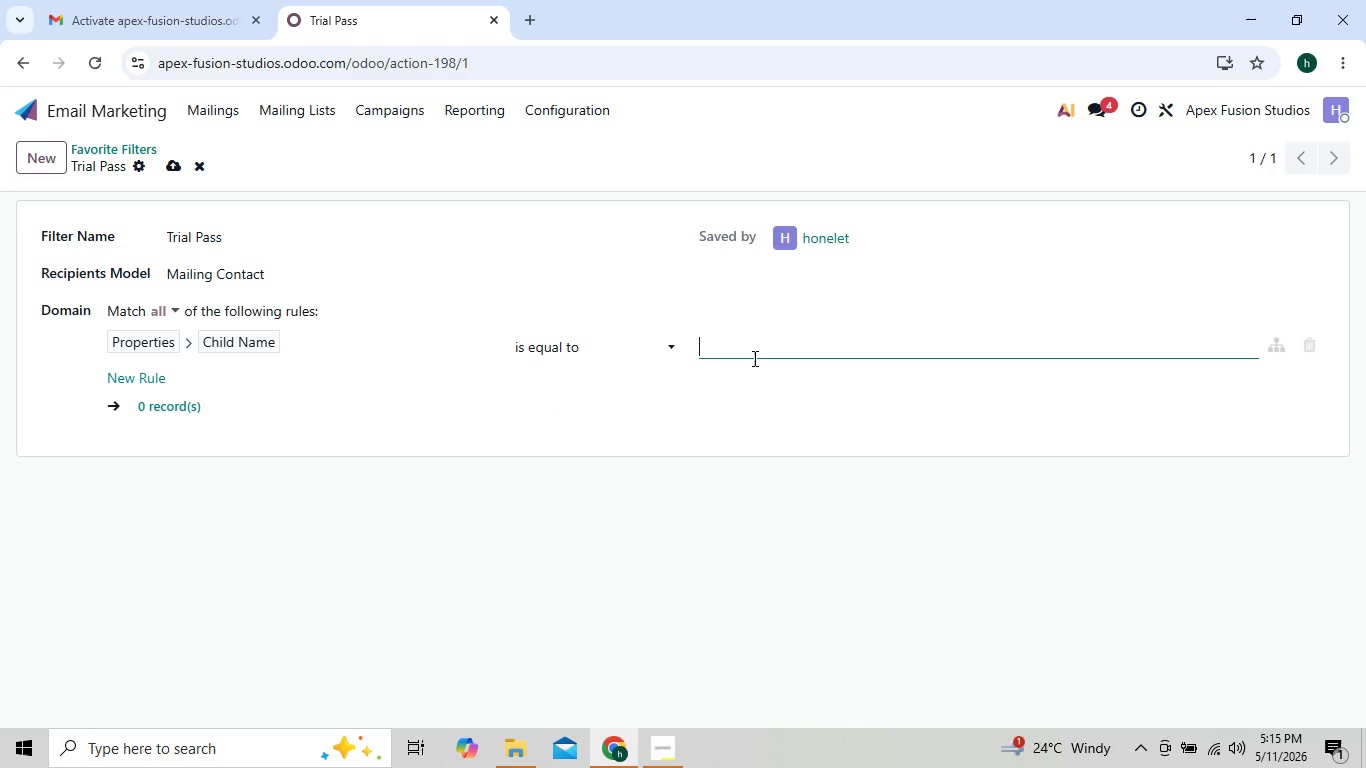 
key(Shift+N)
 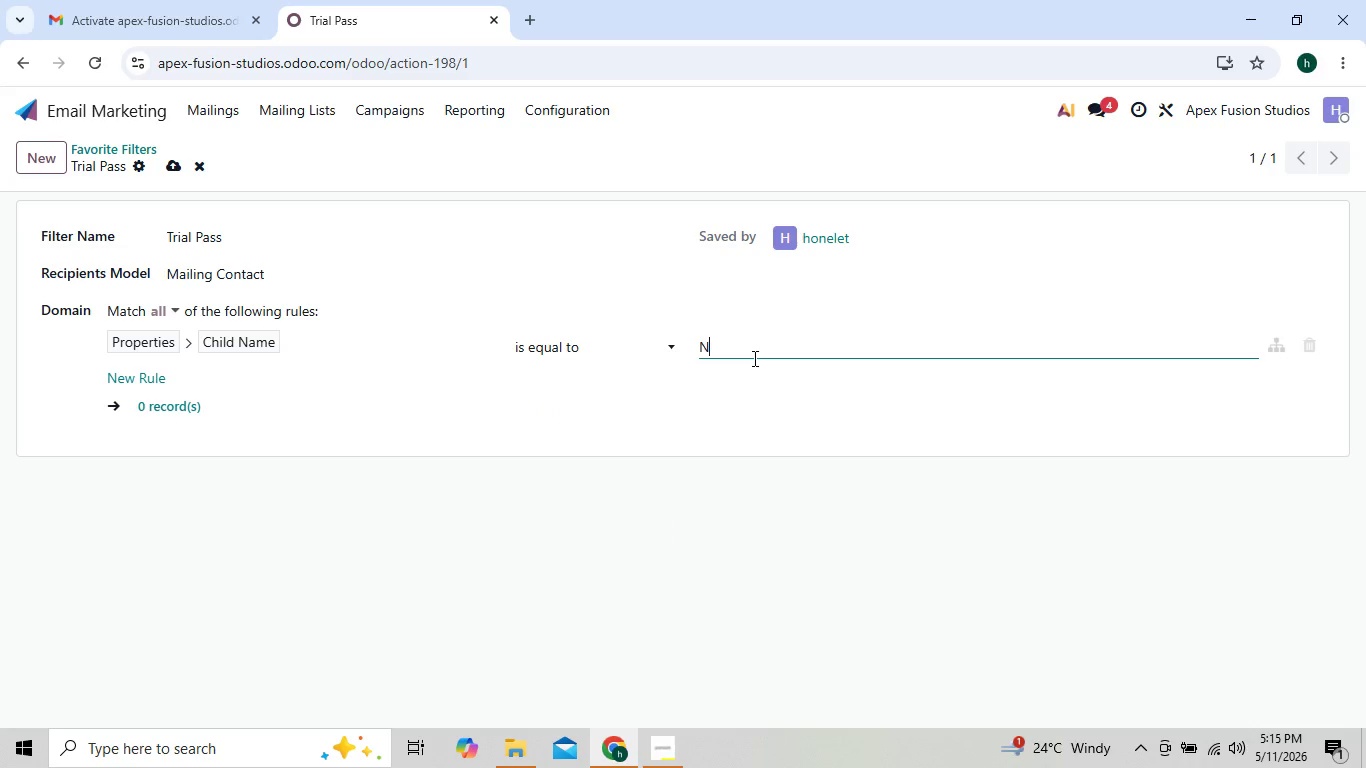 
key(NumpadDivide)
 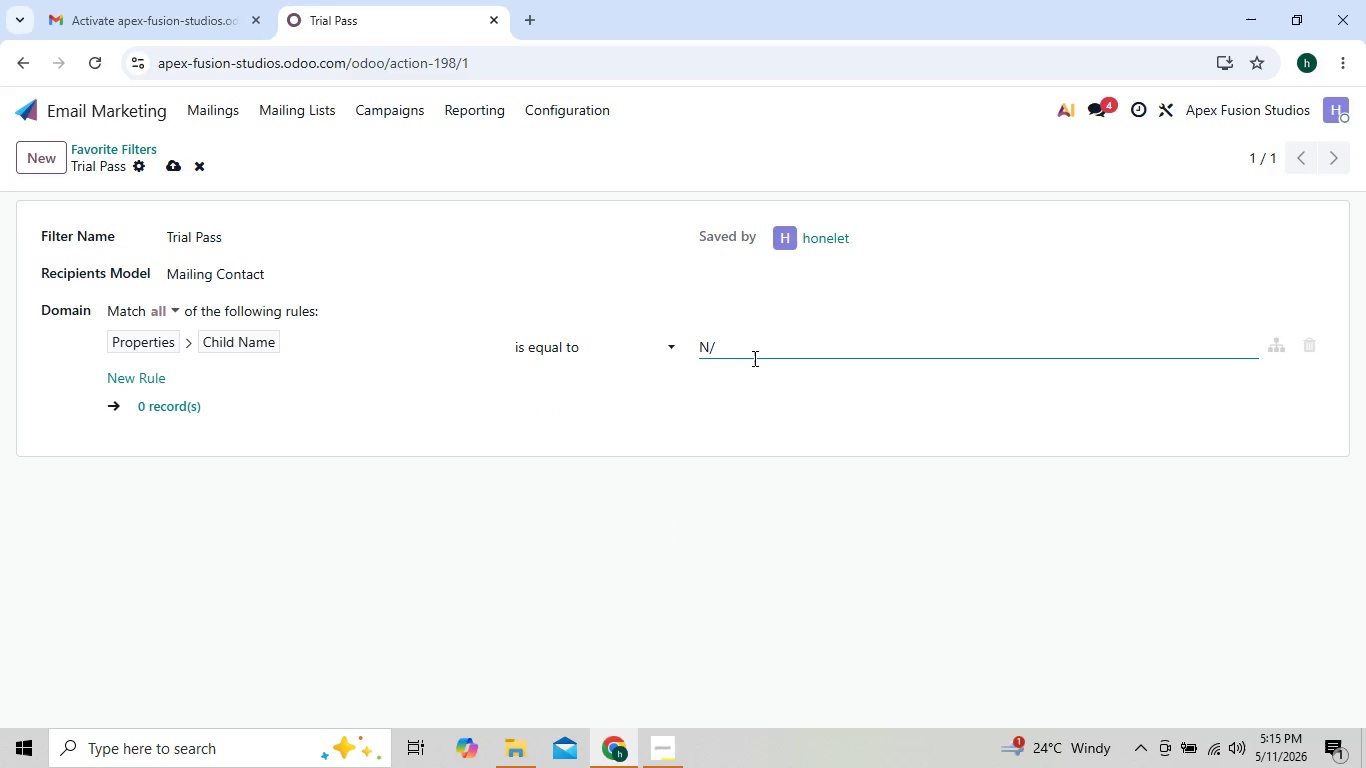 
key(A)
 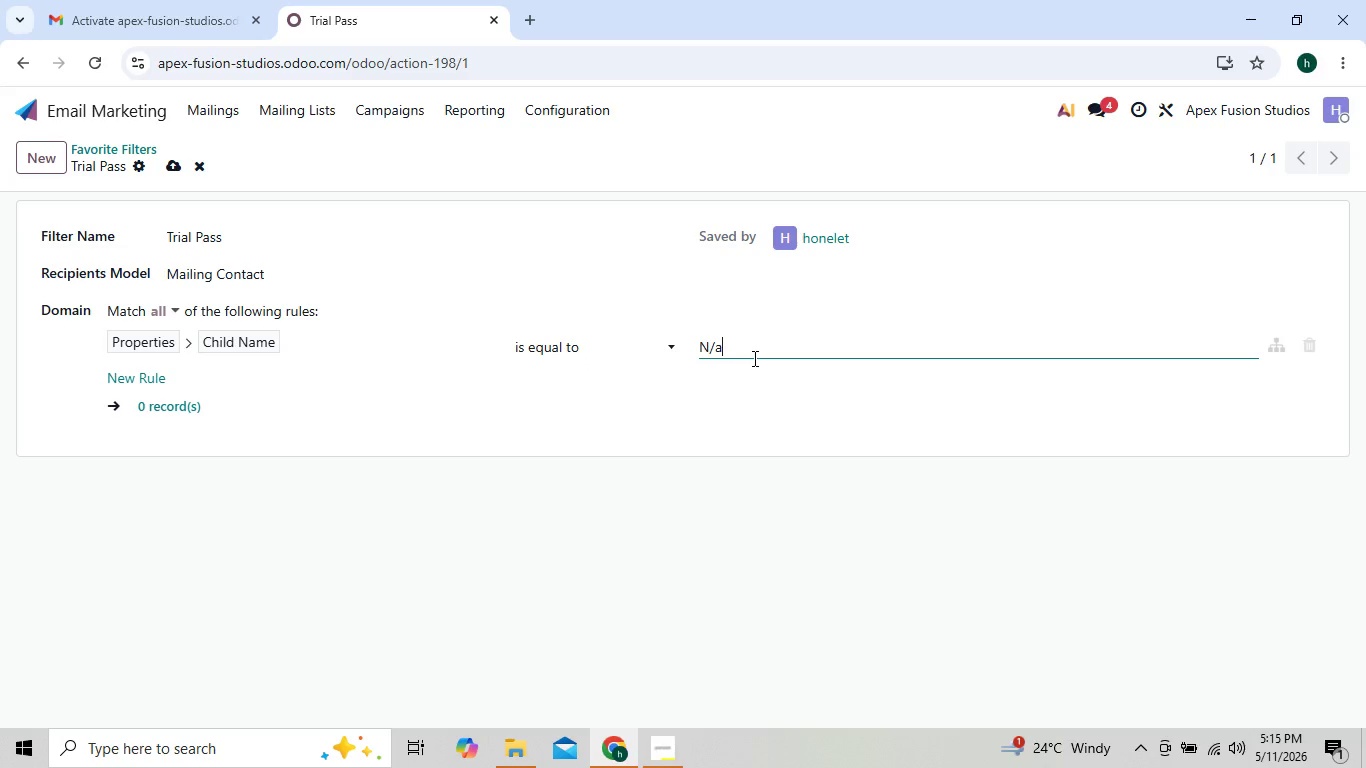 
key(Backspace)
 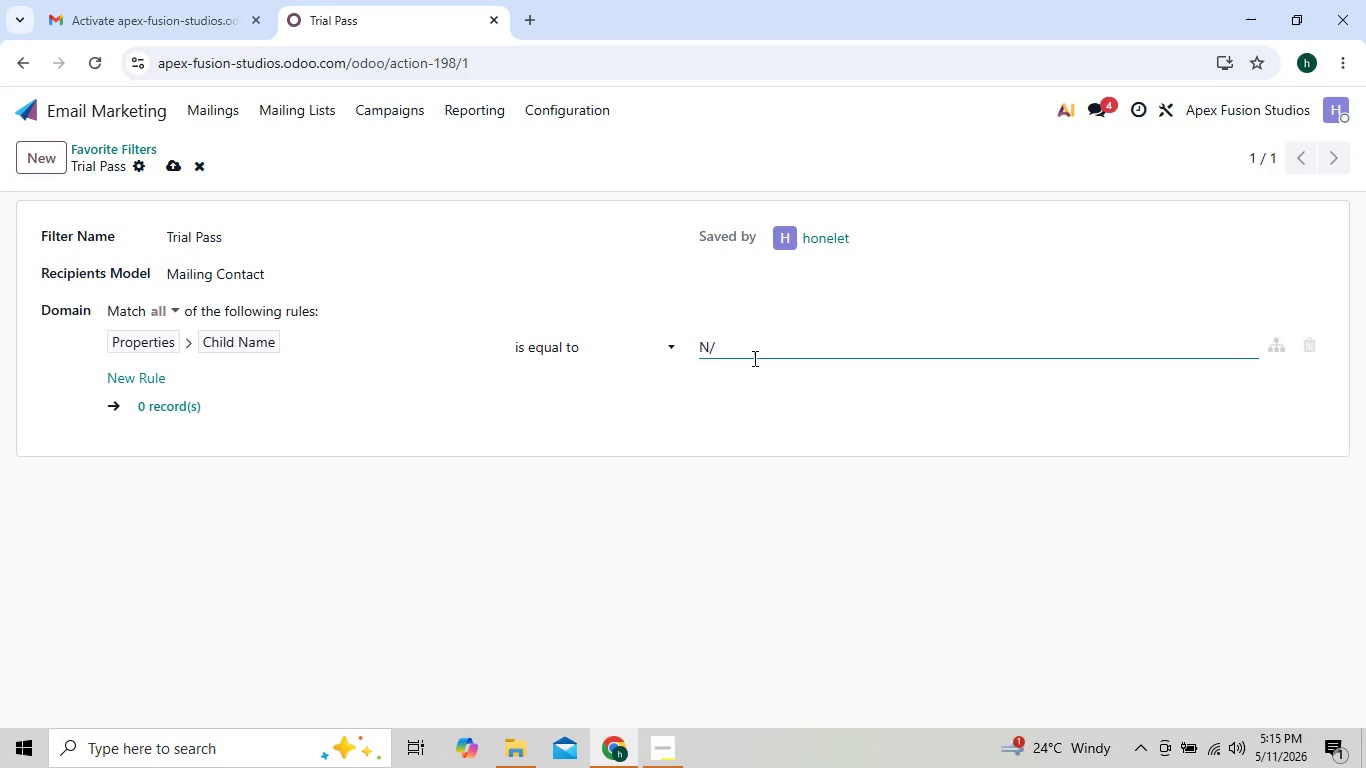 
key(Shift+A)
 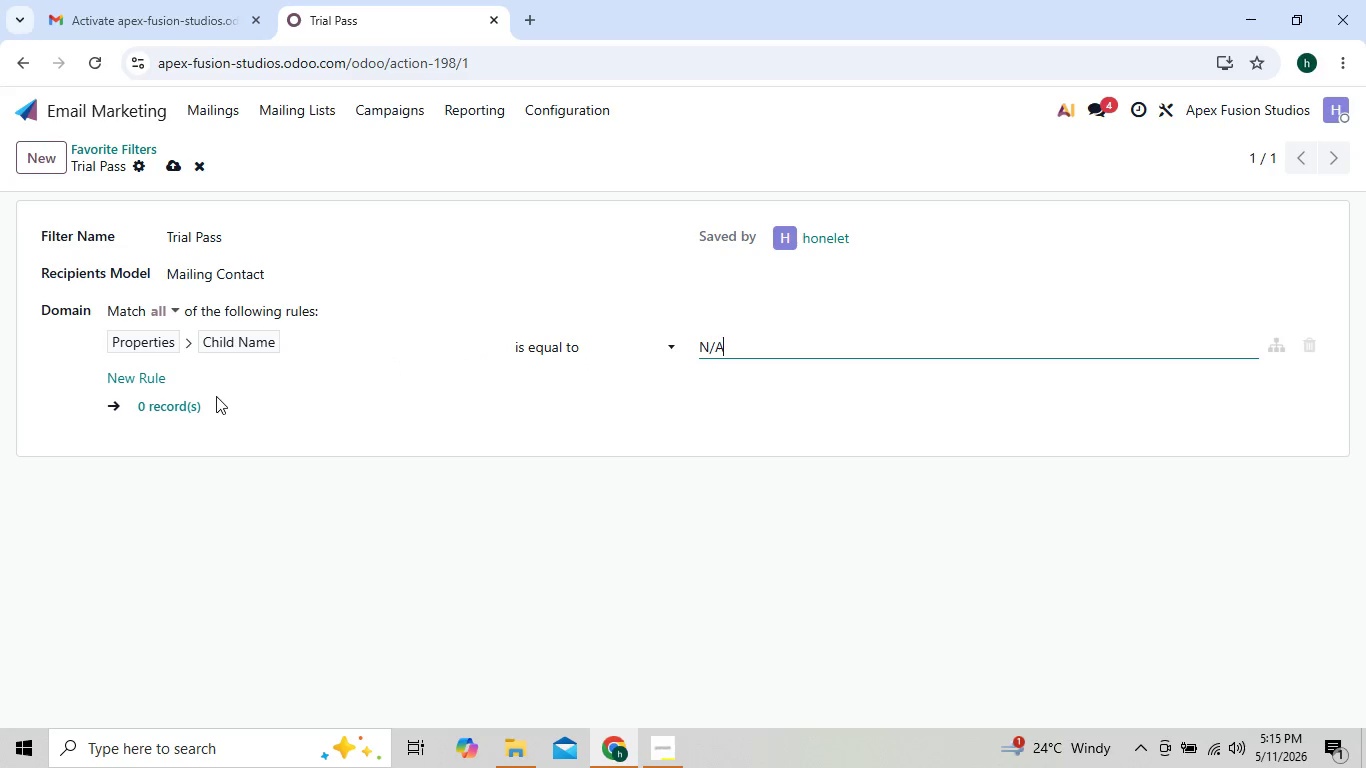 
left_click([171, 404])
 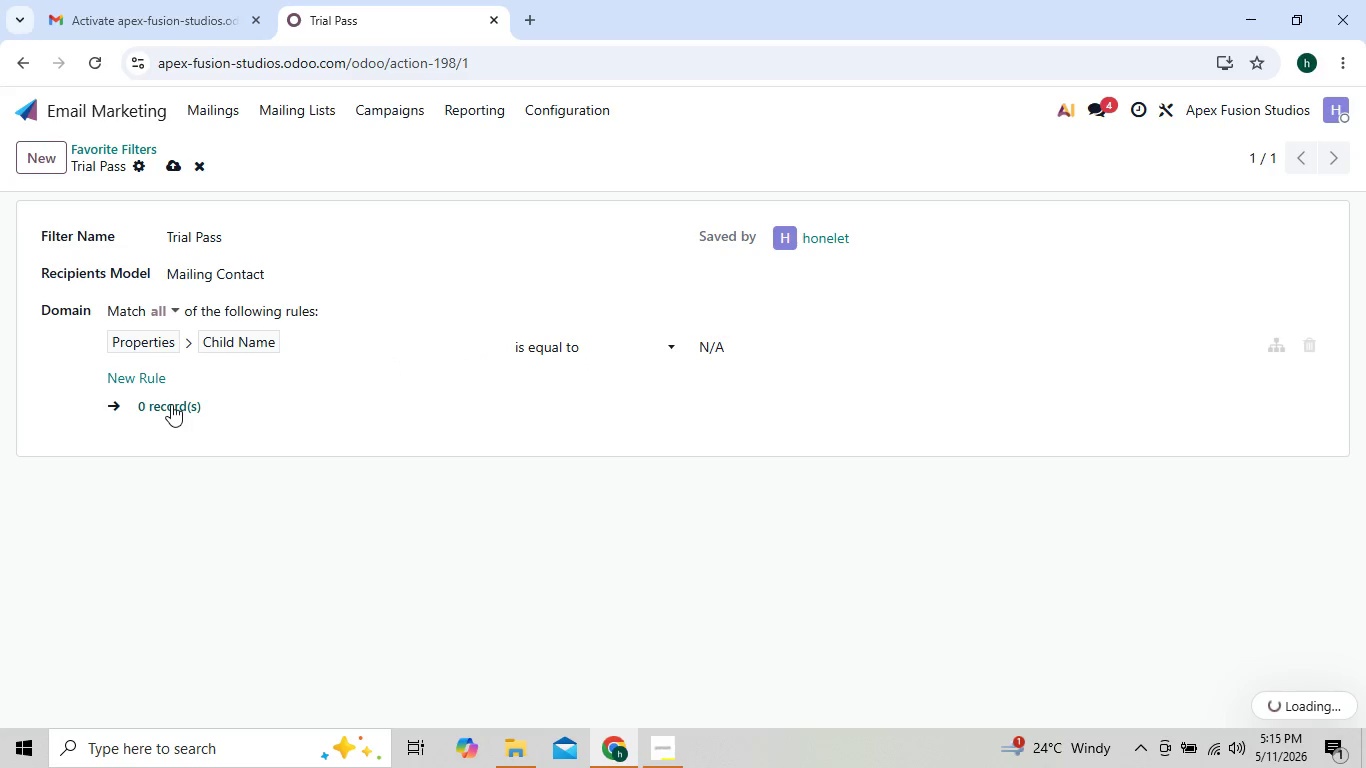 
double_click([171, 404])
 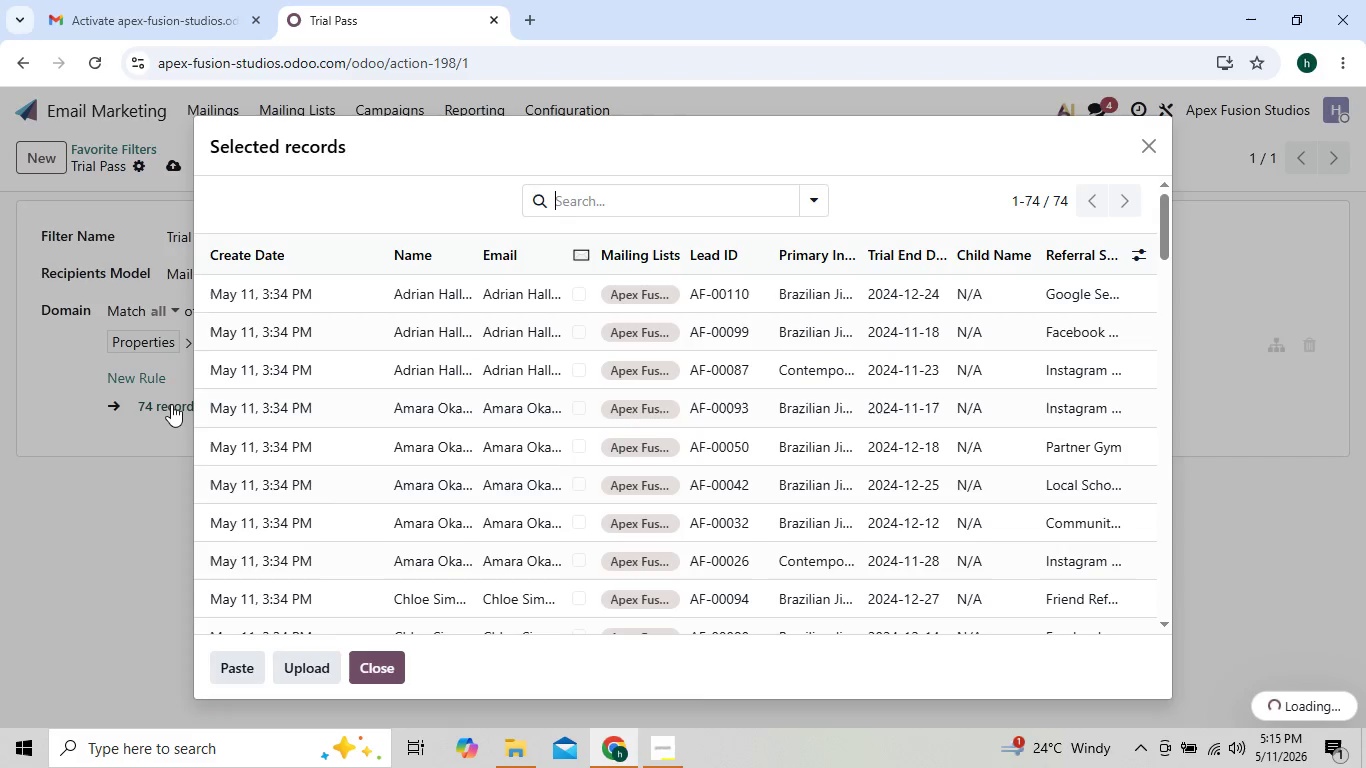 
triple_click([171, 404])
 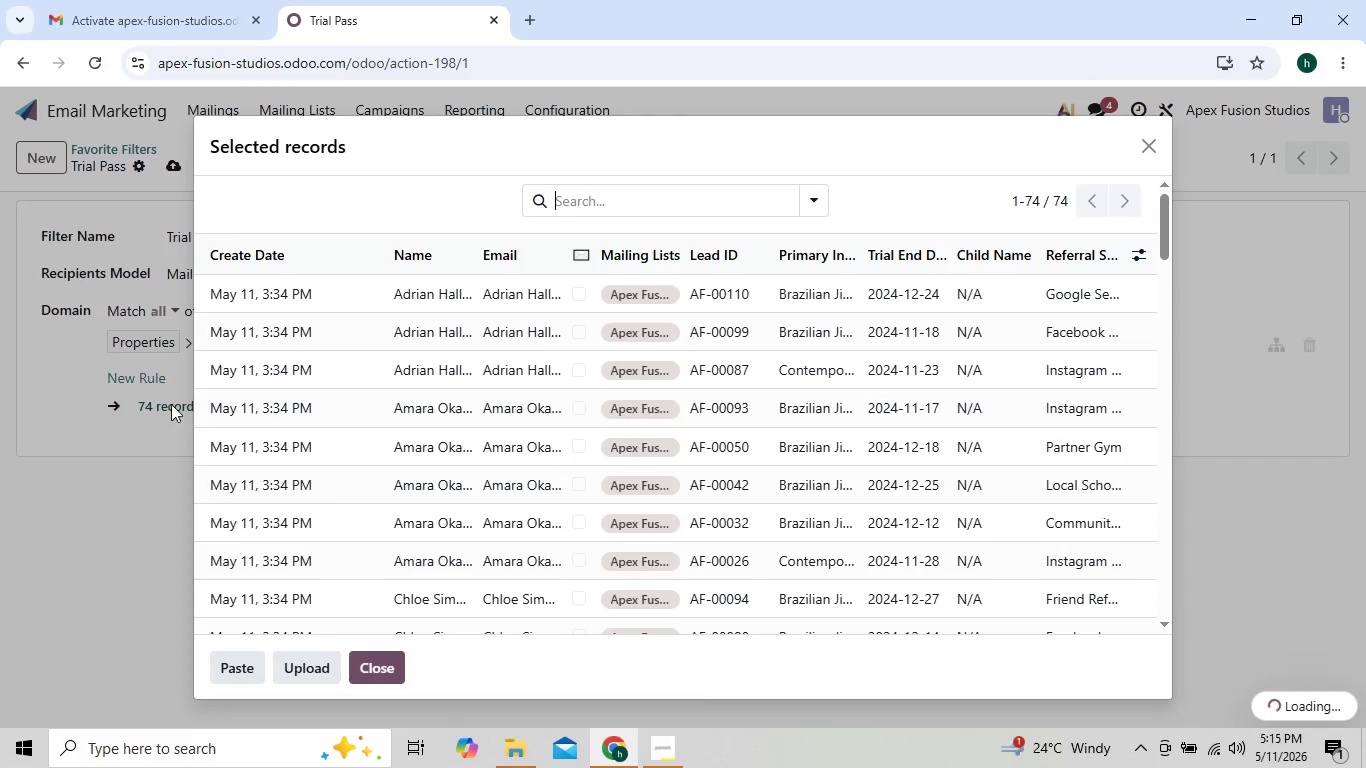 
triple_click([171, 404])
 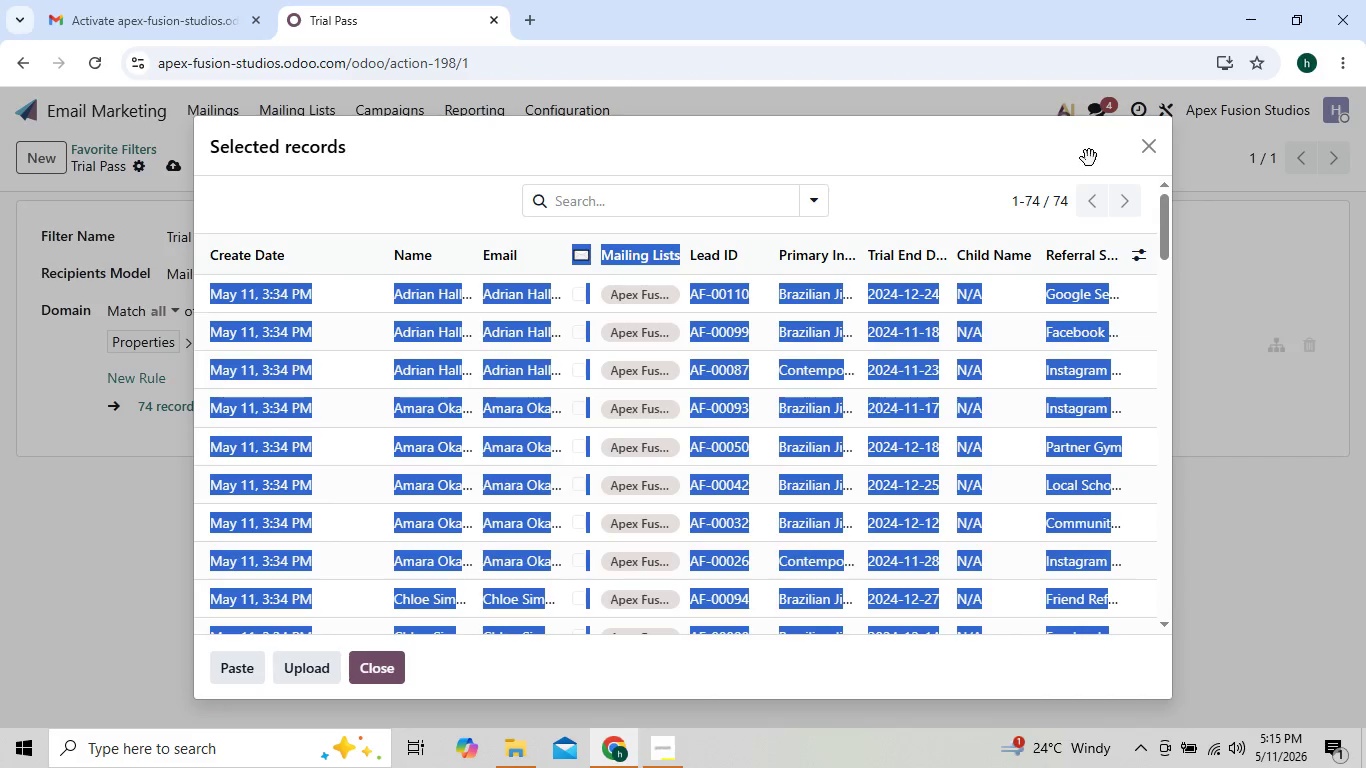 
left_click([1054, 166])
 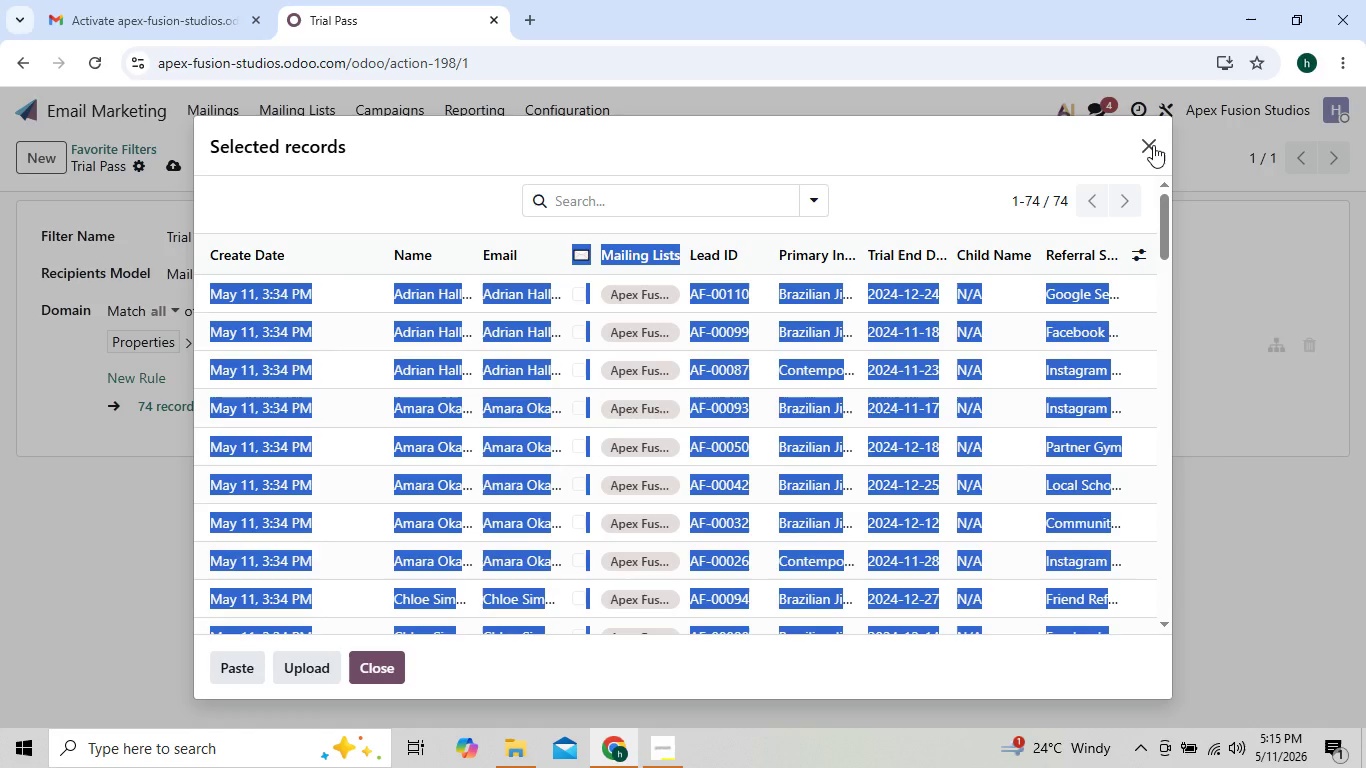 
left_click([1153, 145])
 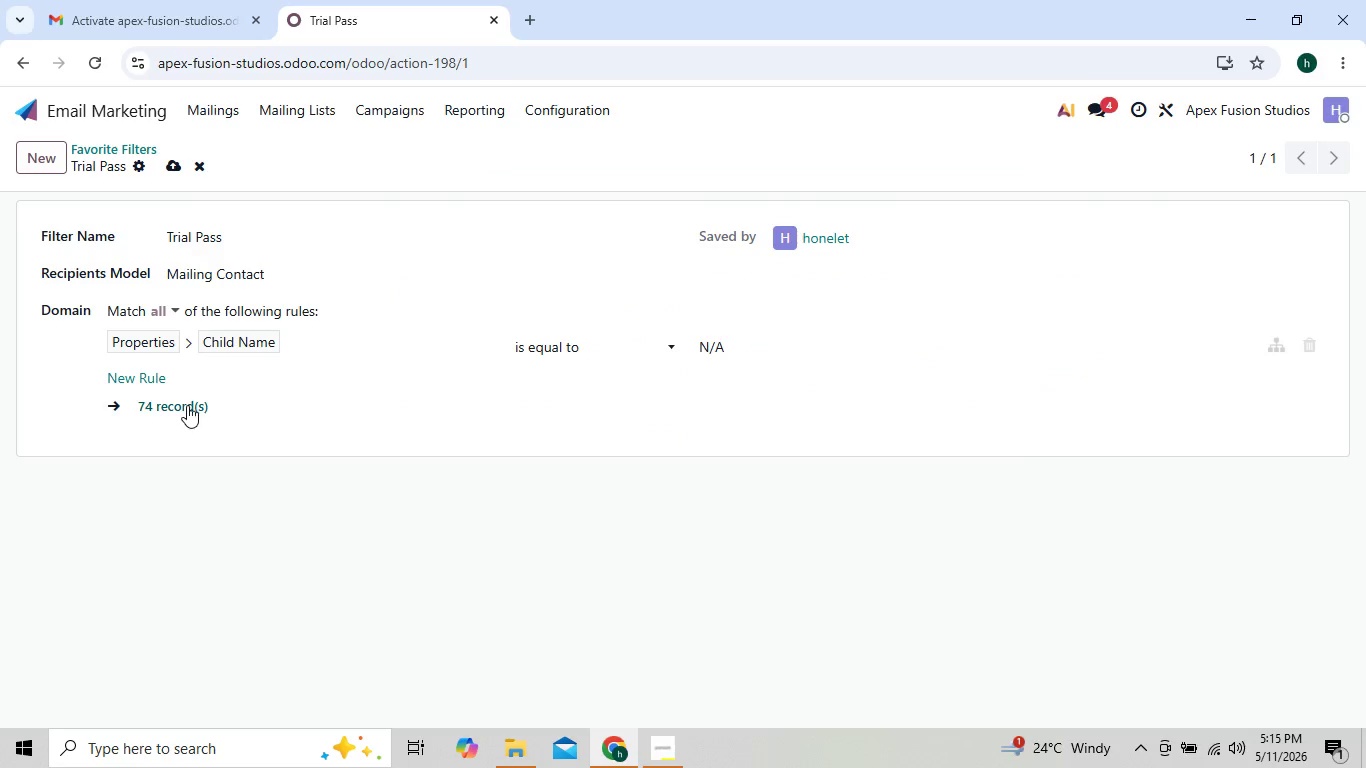 
left_click([187, 406])
 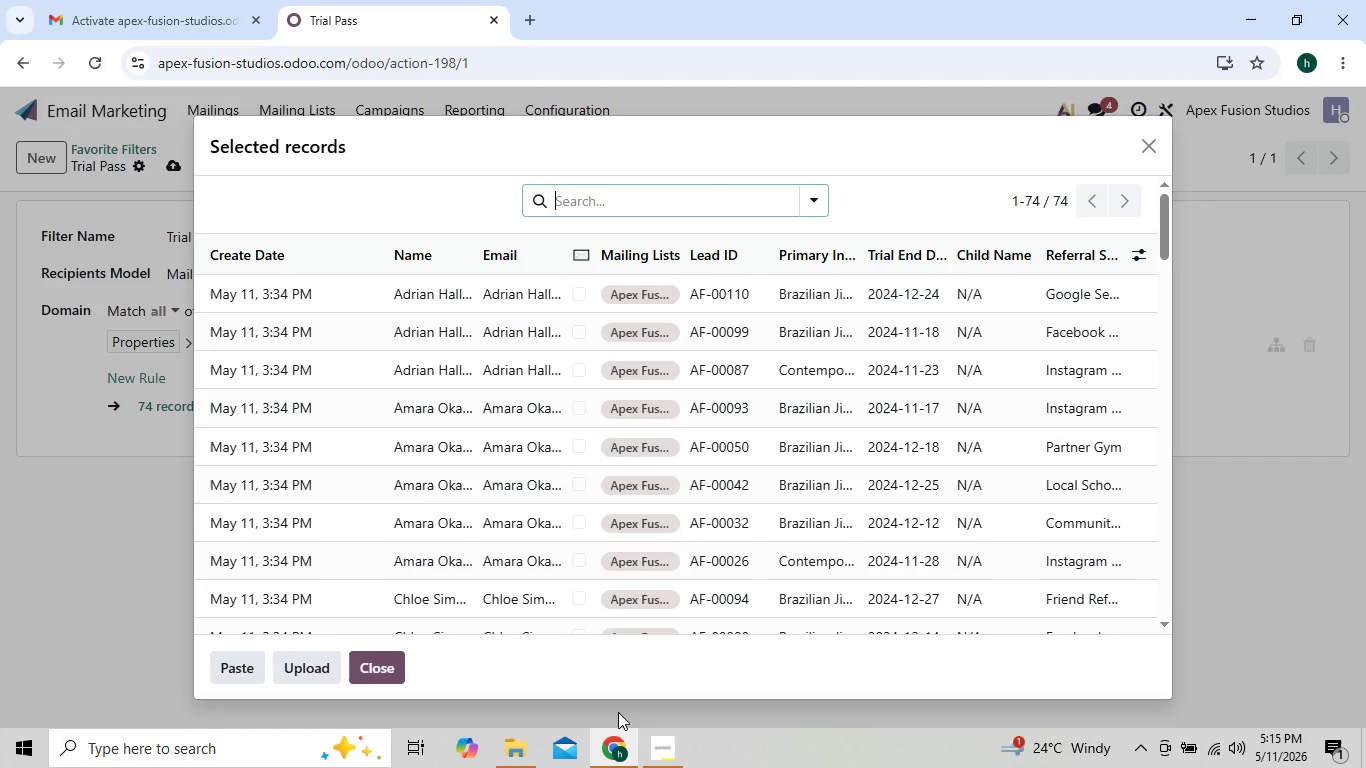 
left_click([668, 748])